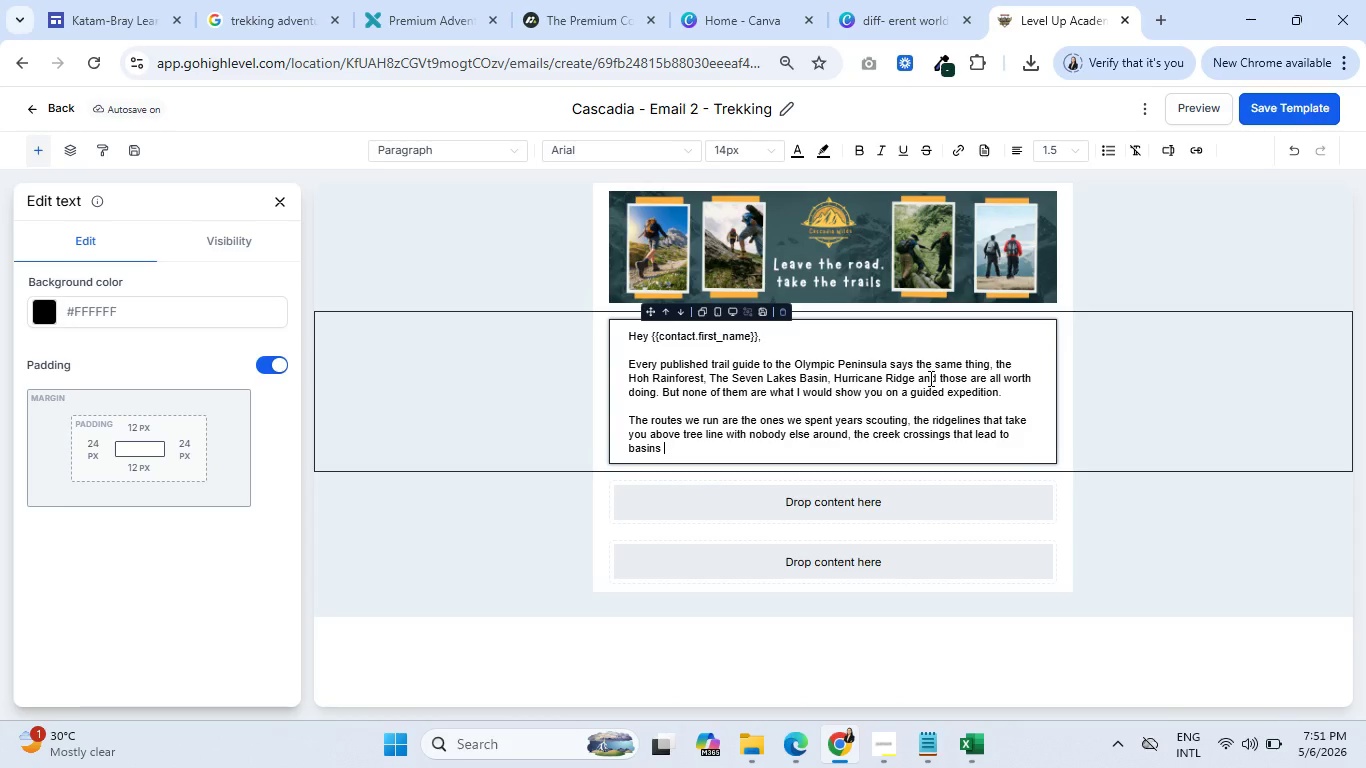 
type(sp)
key(Backspace)
type(o quiet you can hear your own breathing, the camsites that facew)
key(Backspace)
type( wet)
key(Backspace)
type(st so you can )
key(Backspace)
key(Backspace)
type(tch)
 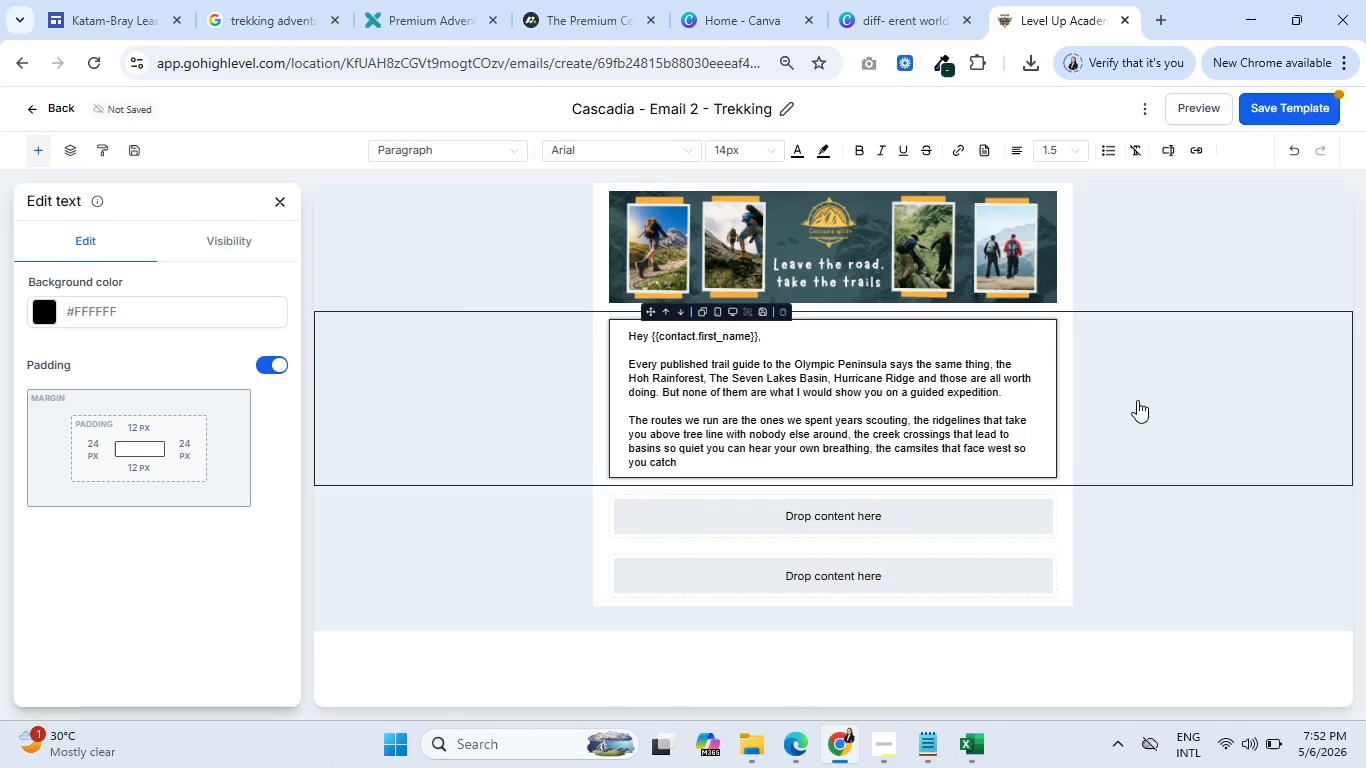 
wait(5.2)
 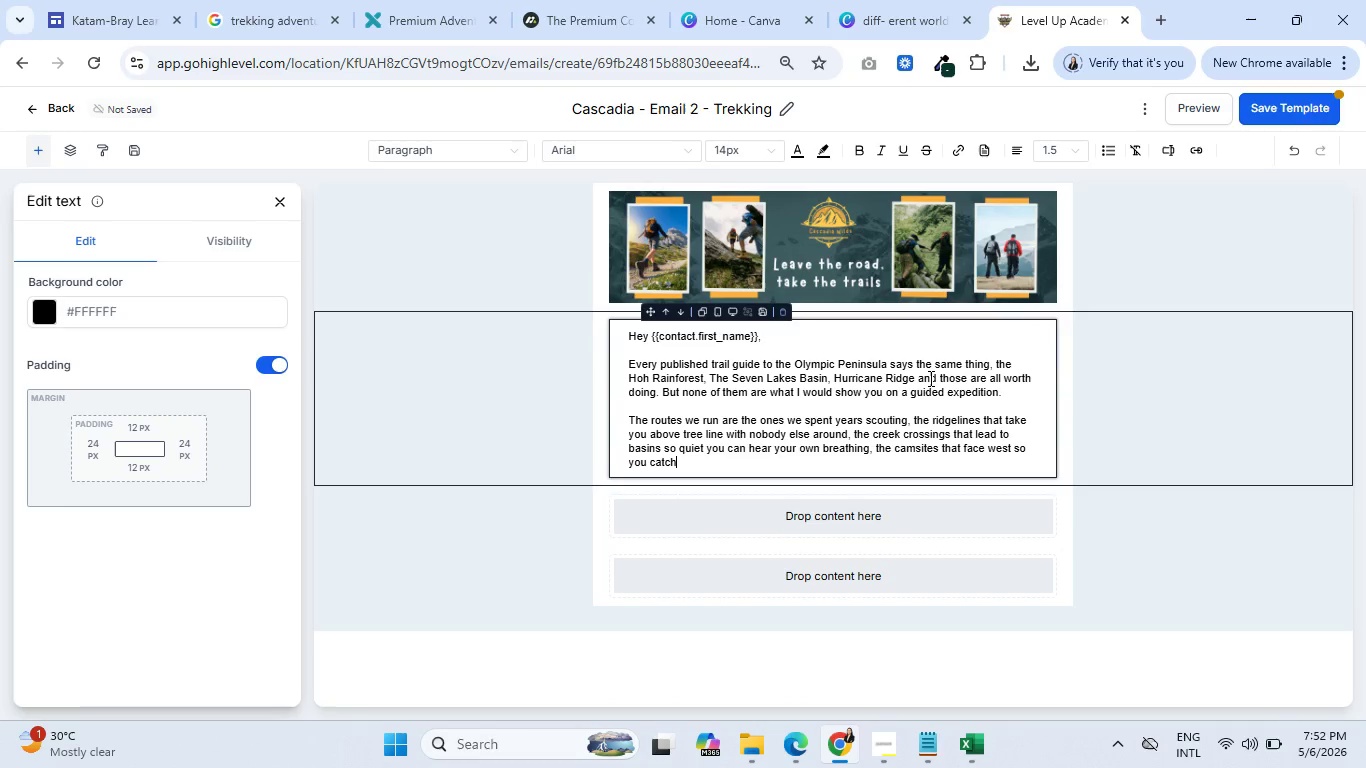 
left_click([917, 445])
 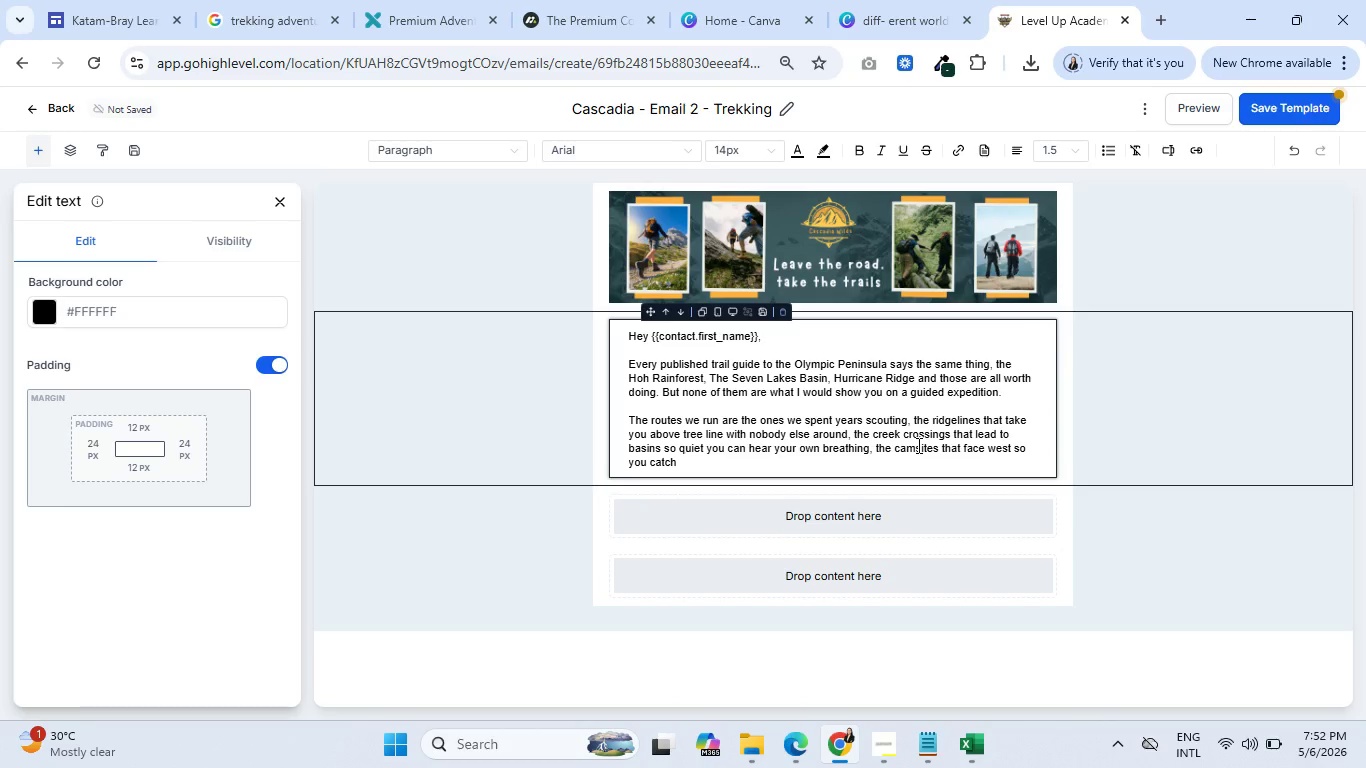 
key(P)
 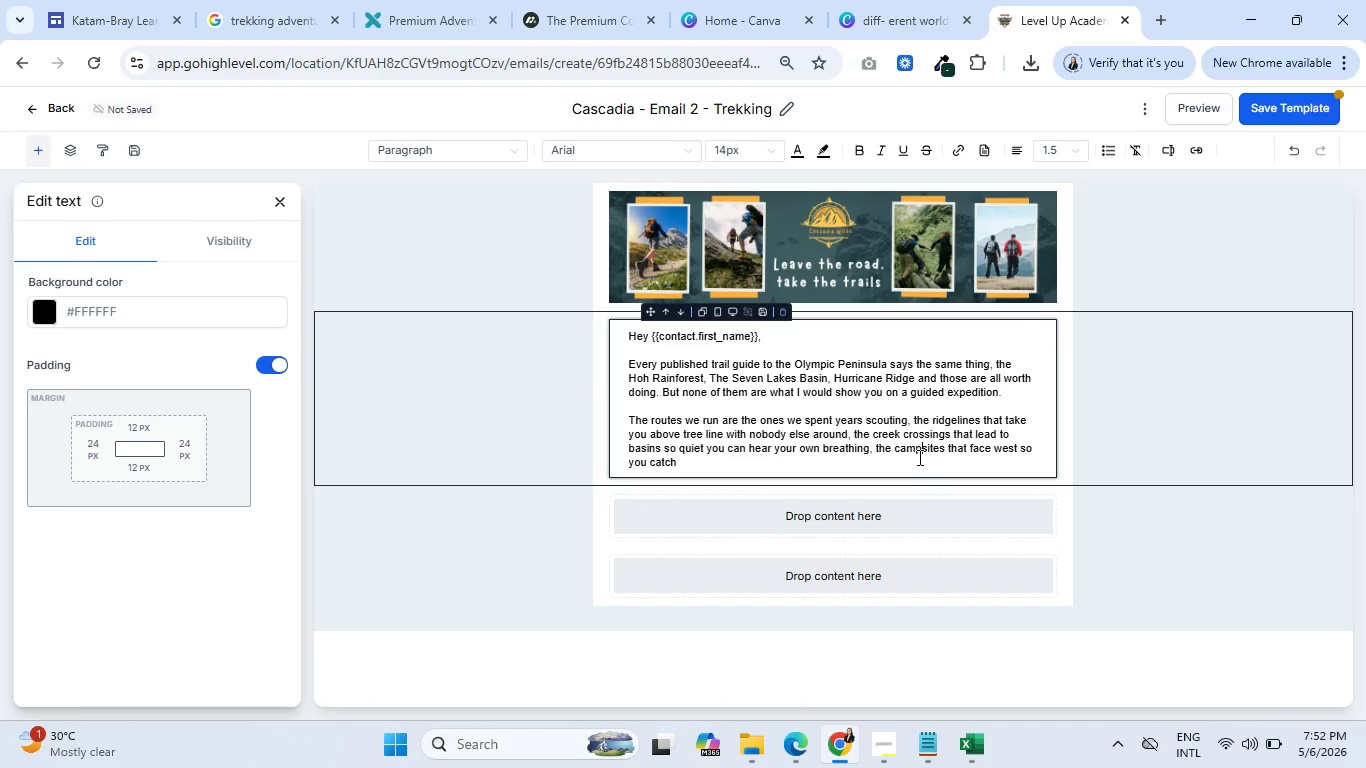 
left_click([919, 458])
 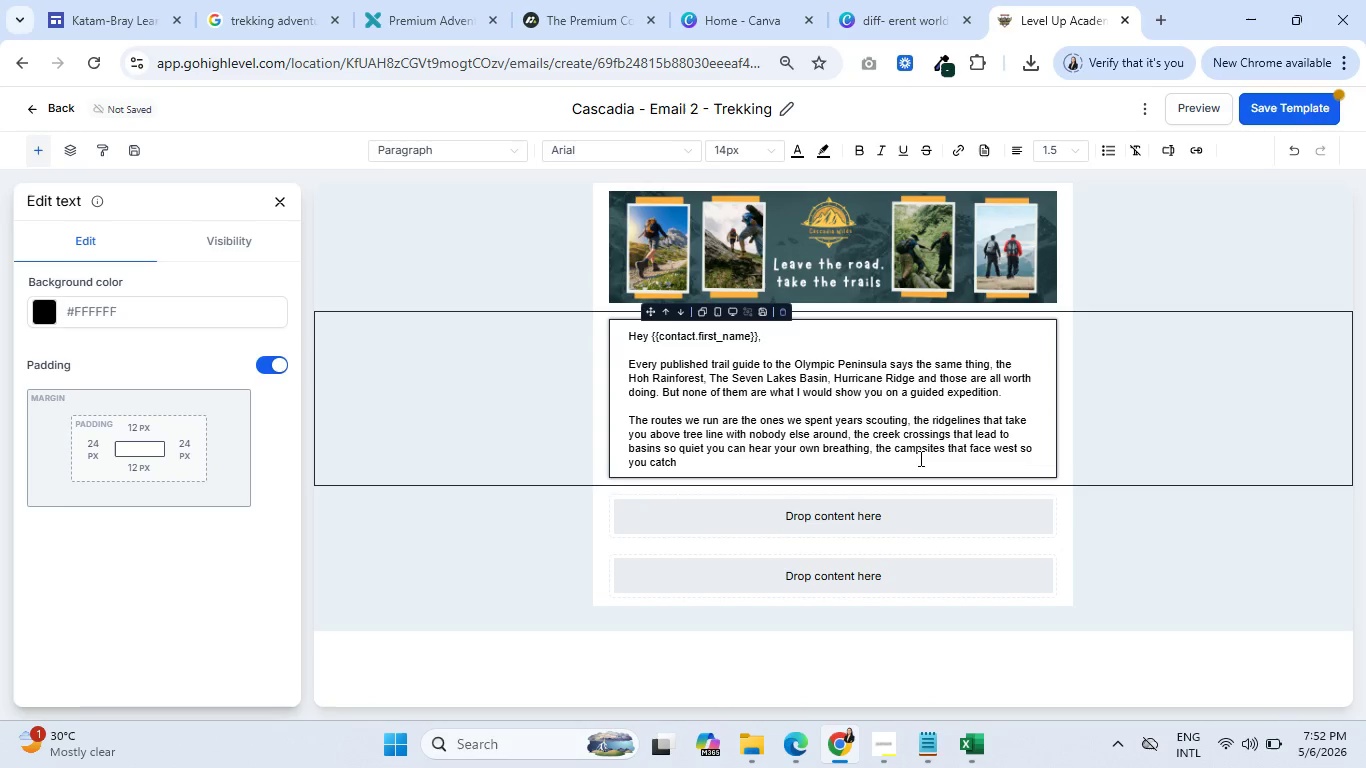 
type( the last twenty minutes of coastal)
 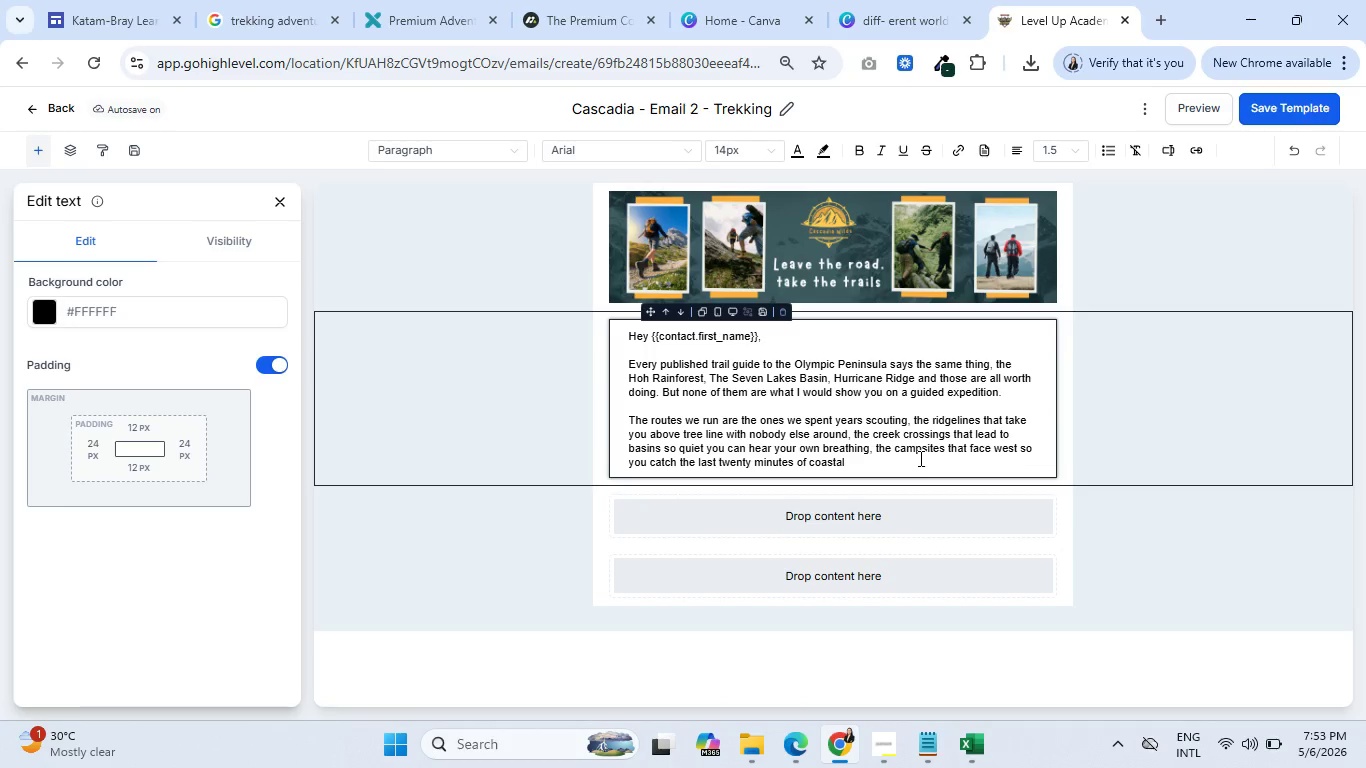 
wait(34.25)
 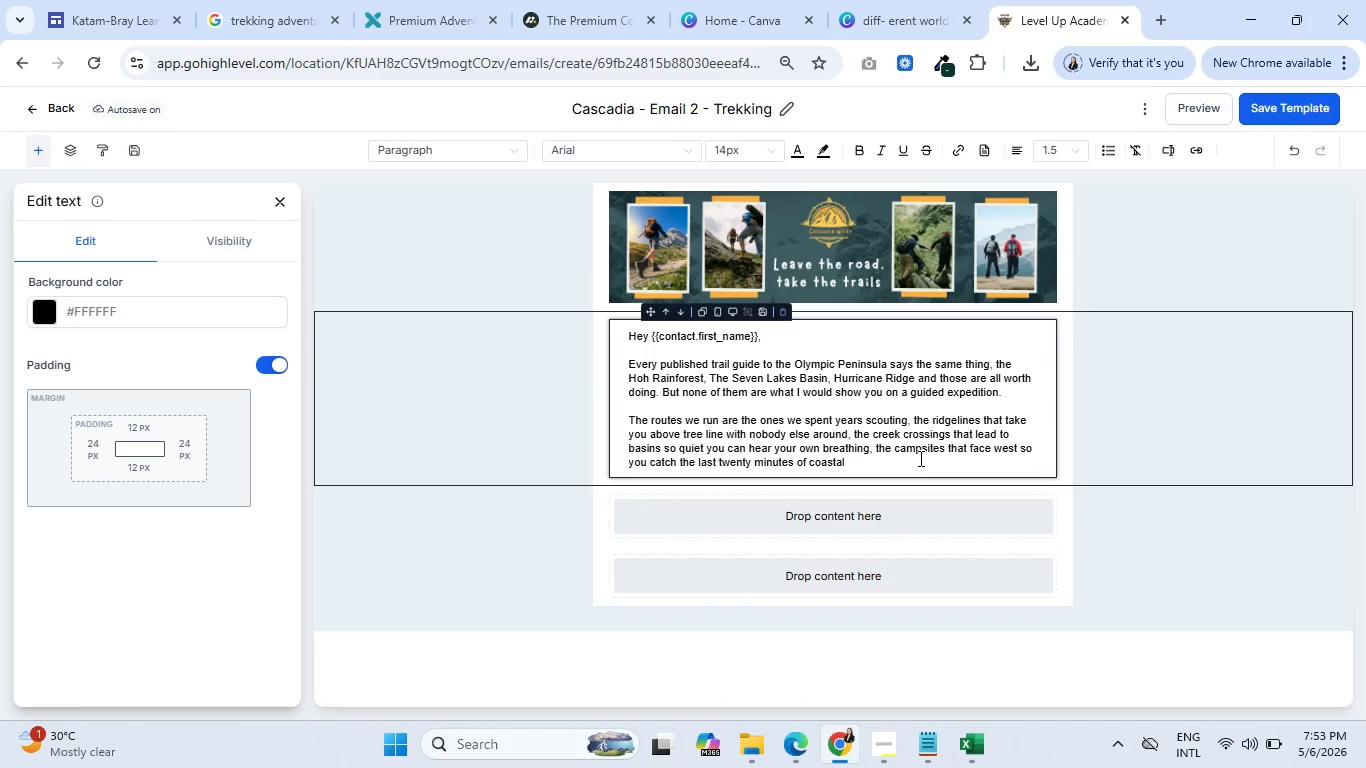 
type( light without moving from your sleeping bag.)
 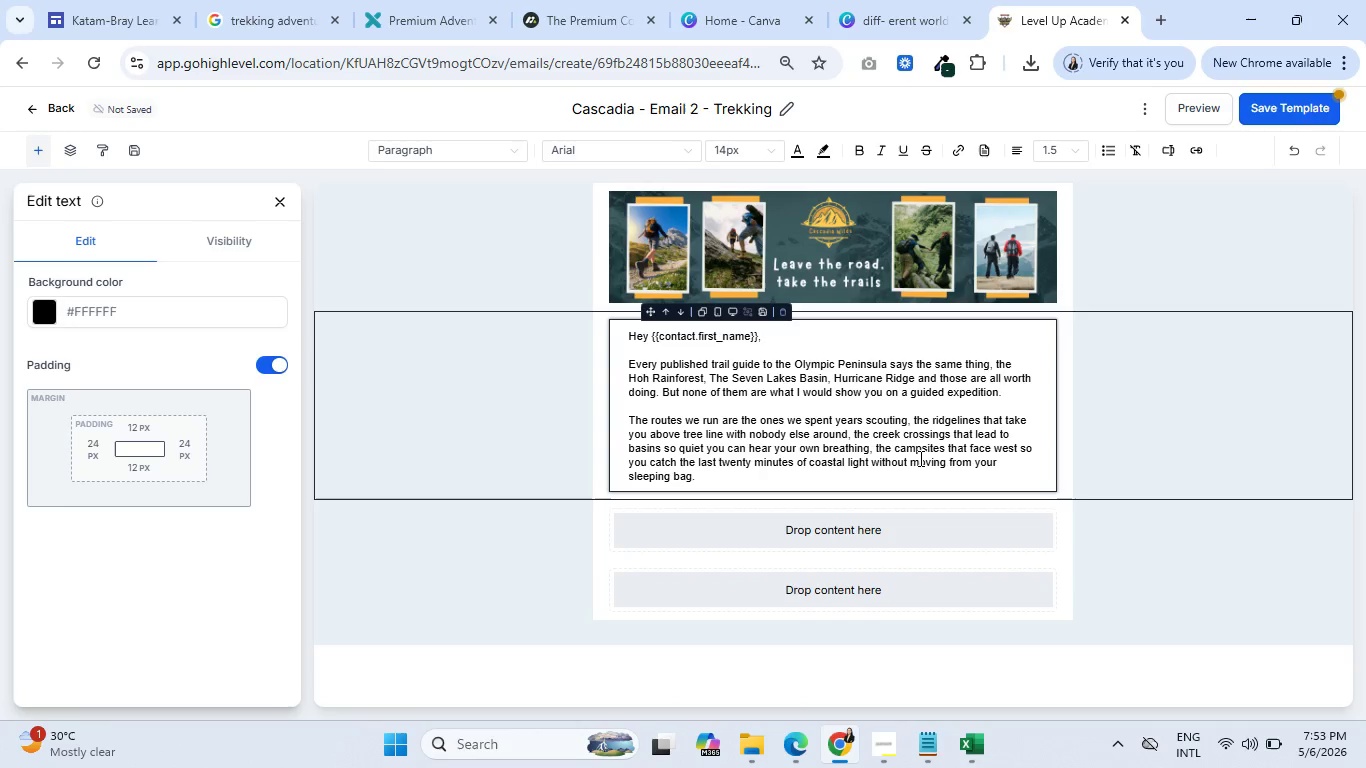 
wait(8.66)
 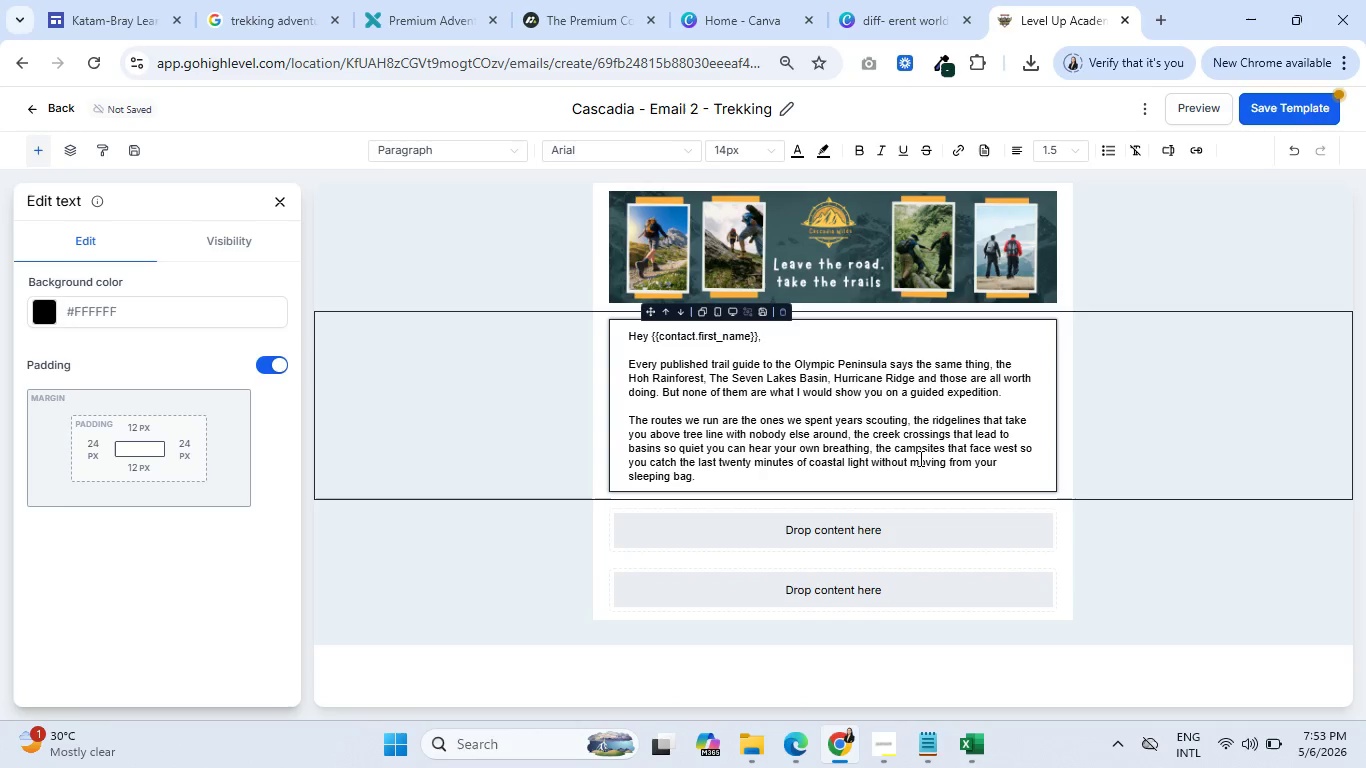 
left_click([730, 531])
 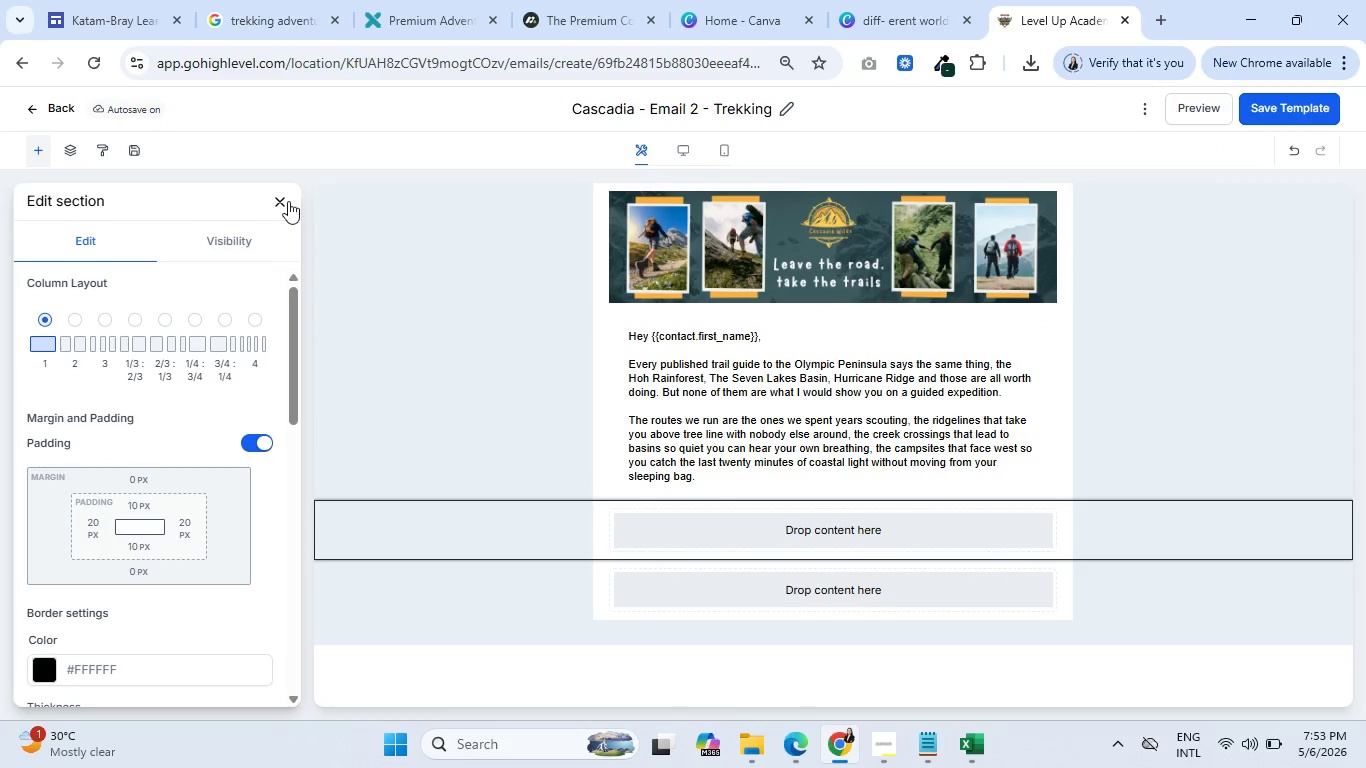 
left_click([286, 201])
 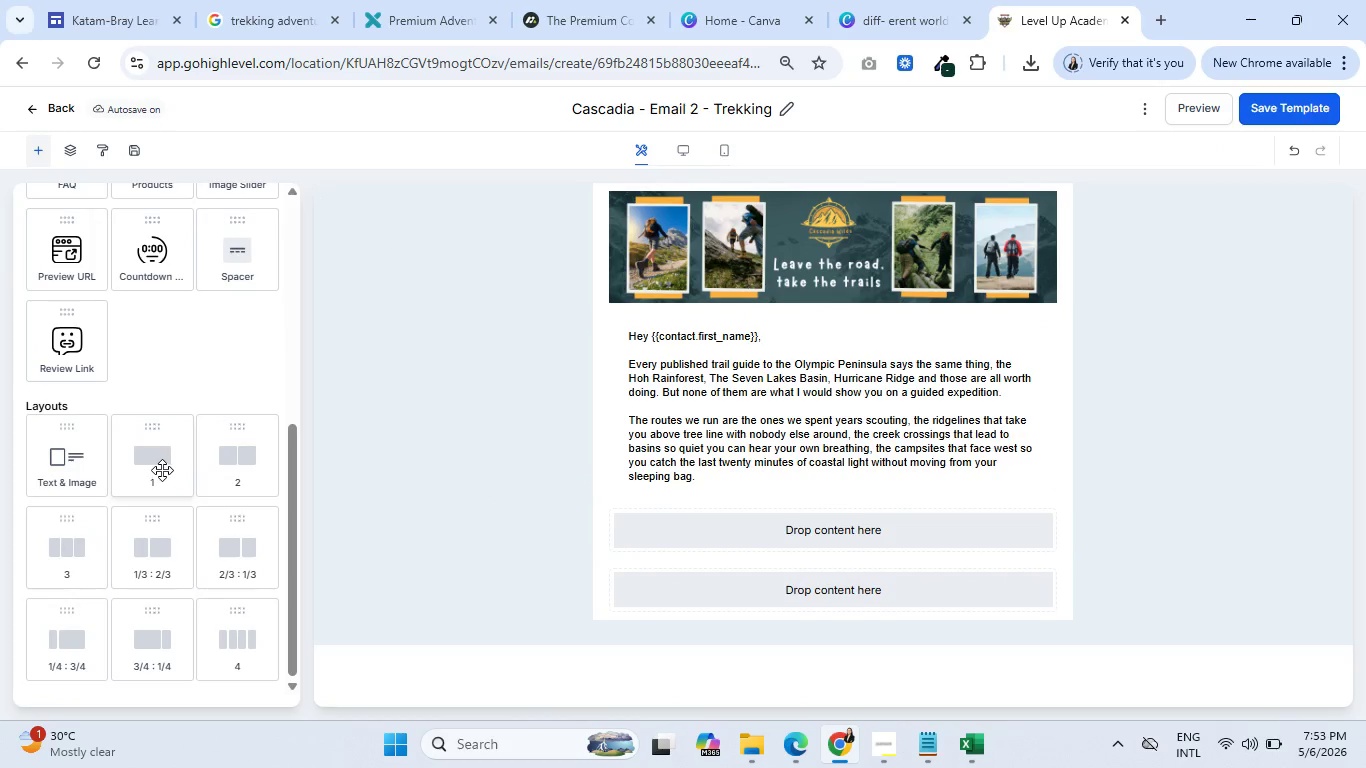 
scroll: coordinate [162, 463], scroll_direction: up, amount: 4.0
 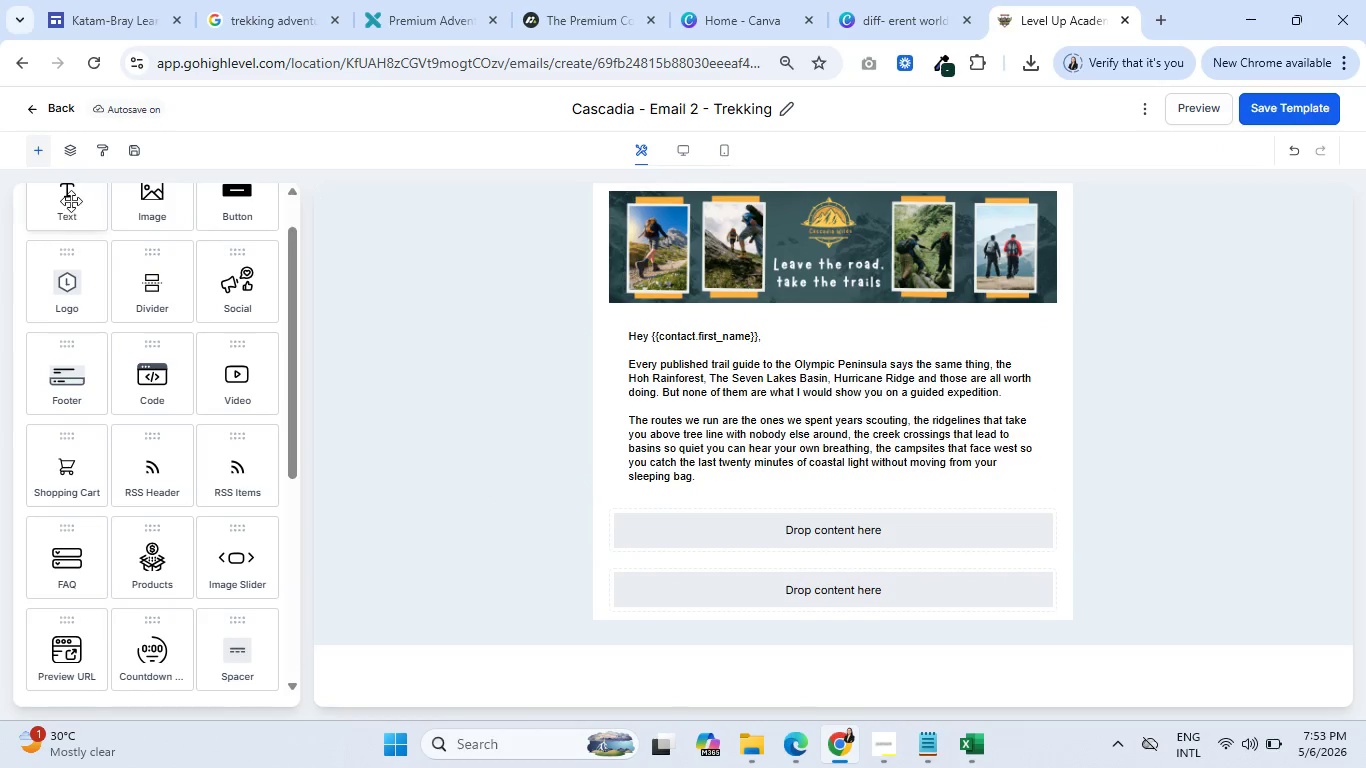 
left_click_drag(start_coordinate=[71, 200], to_coordinate=[689, 514])
 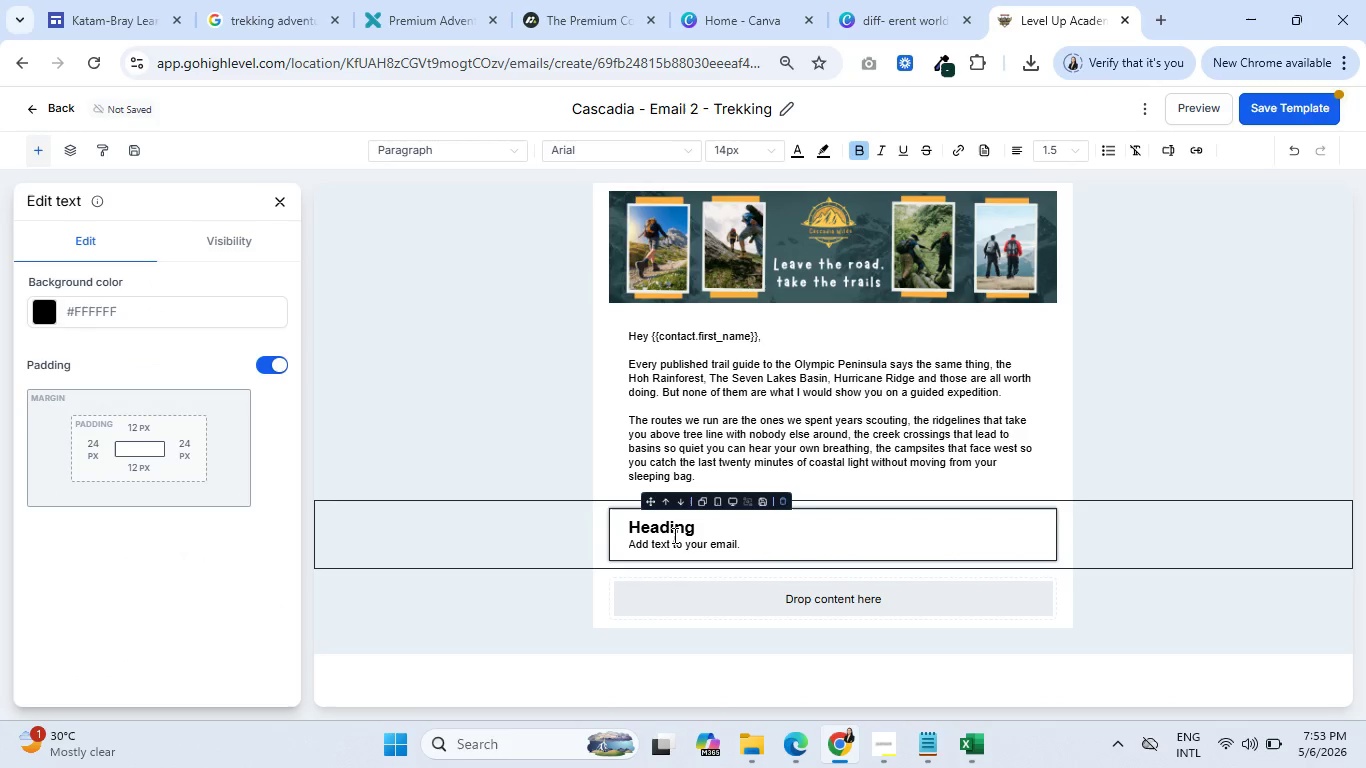 
double_click([670, 535])
 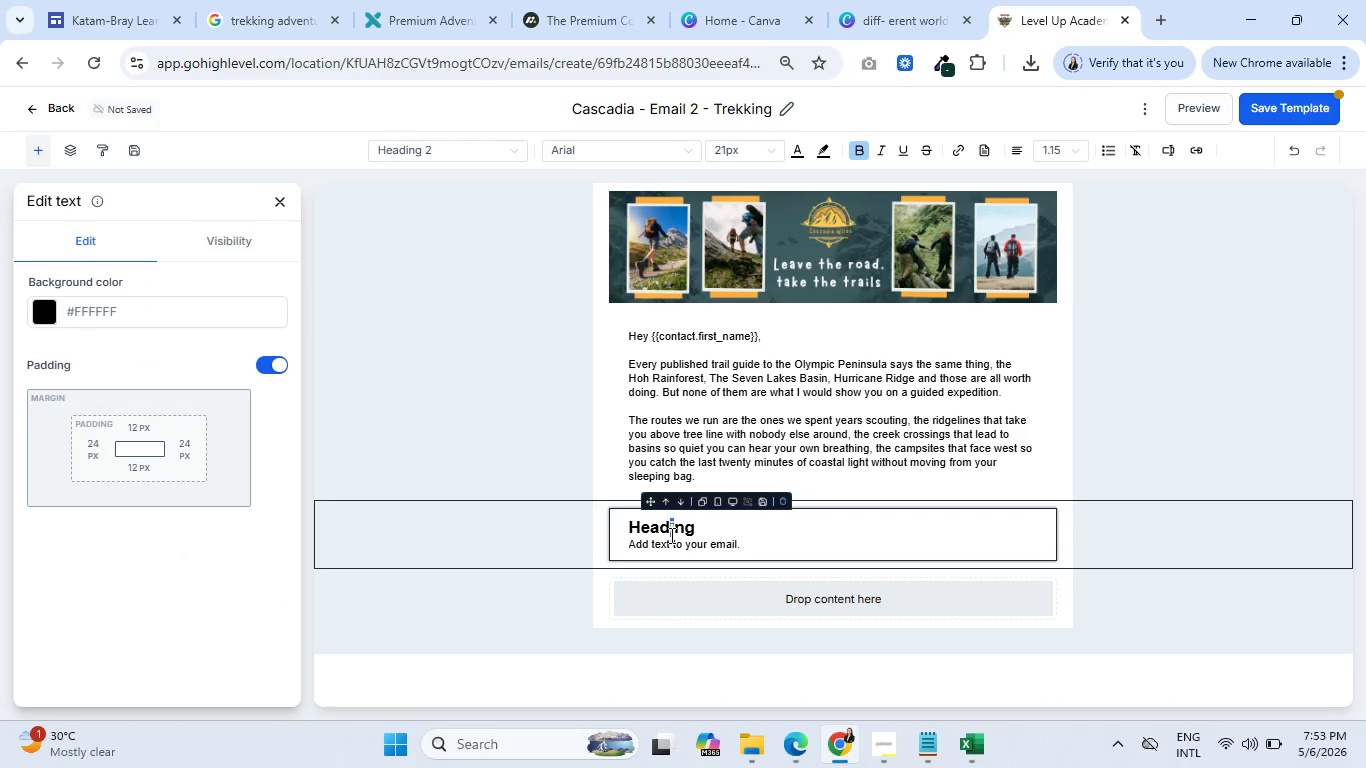 
key(Control+A)
 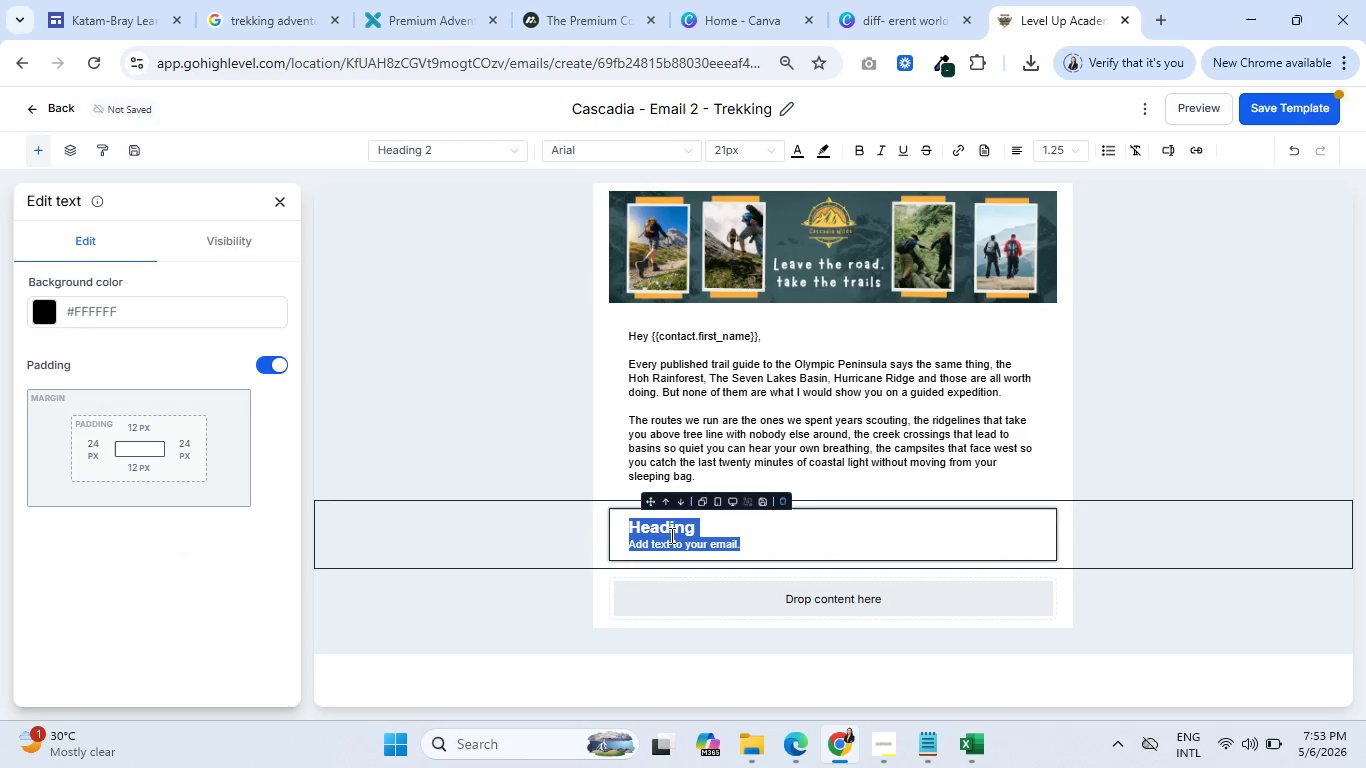 
type(This week's gera)
key(Backspace)
key(Backspace)
type(ar insight)
 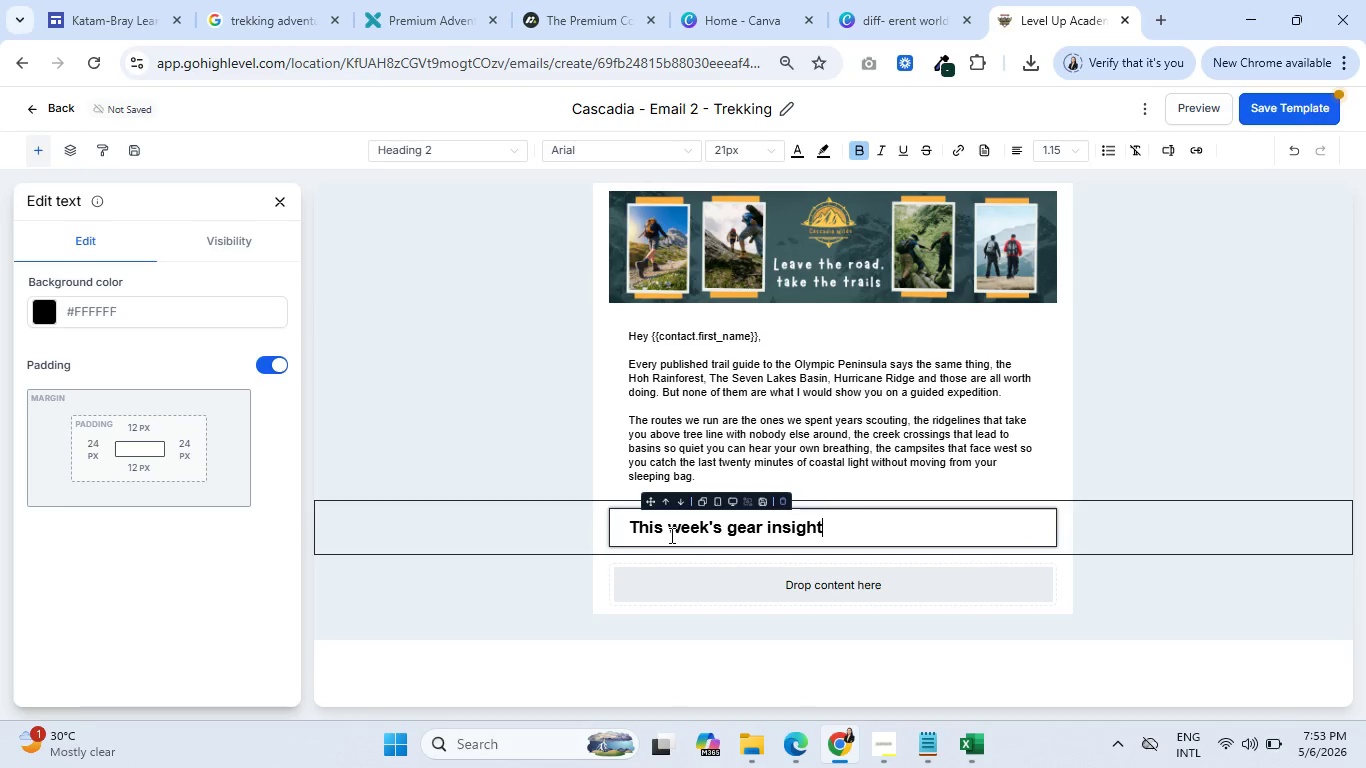 
key(Enter)
 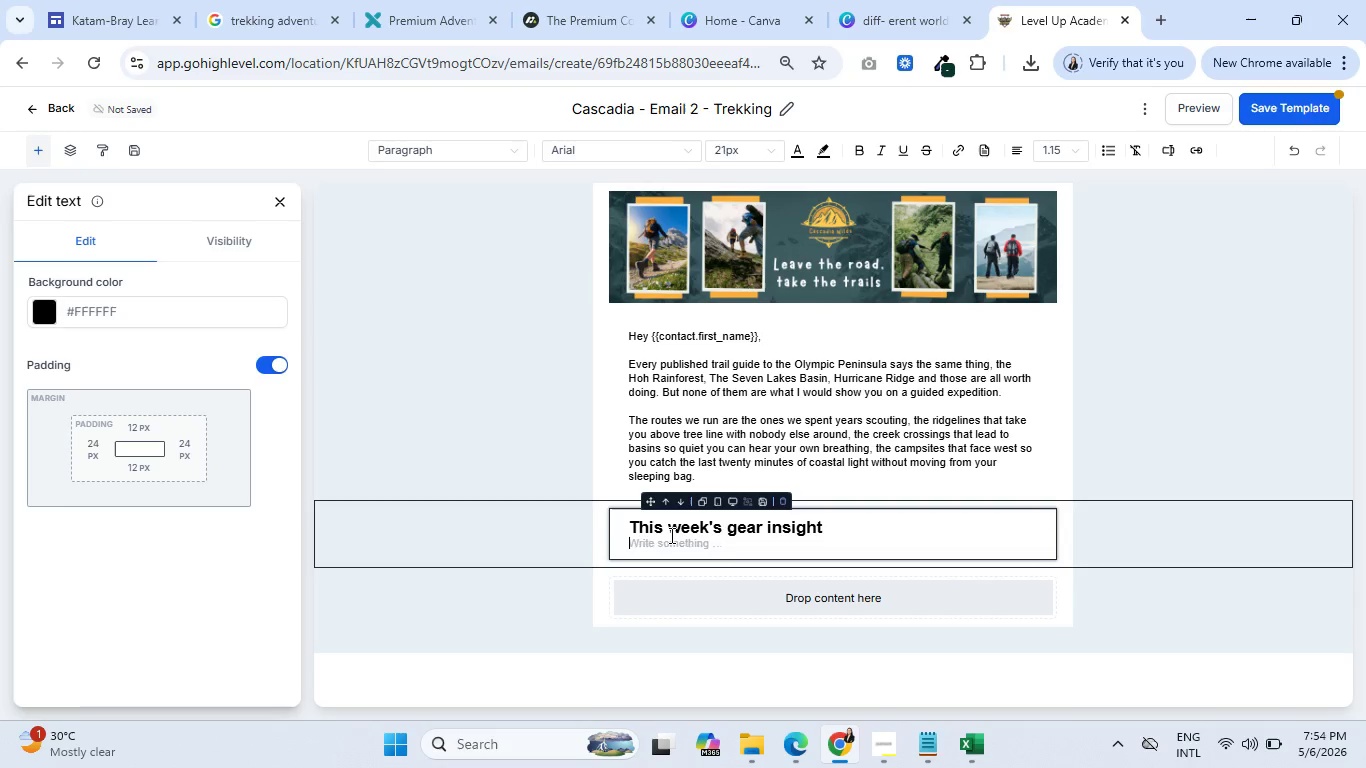 
type(hh)
key(Backspace)
key(Backspace)
 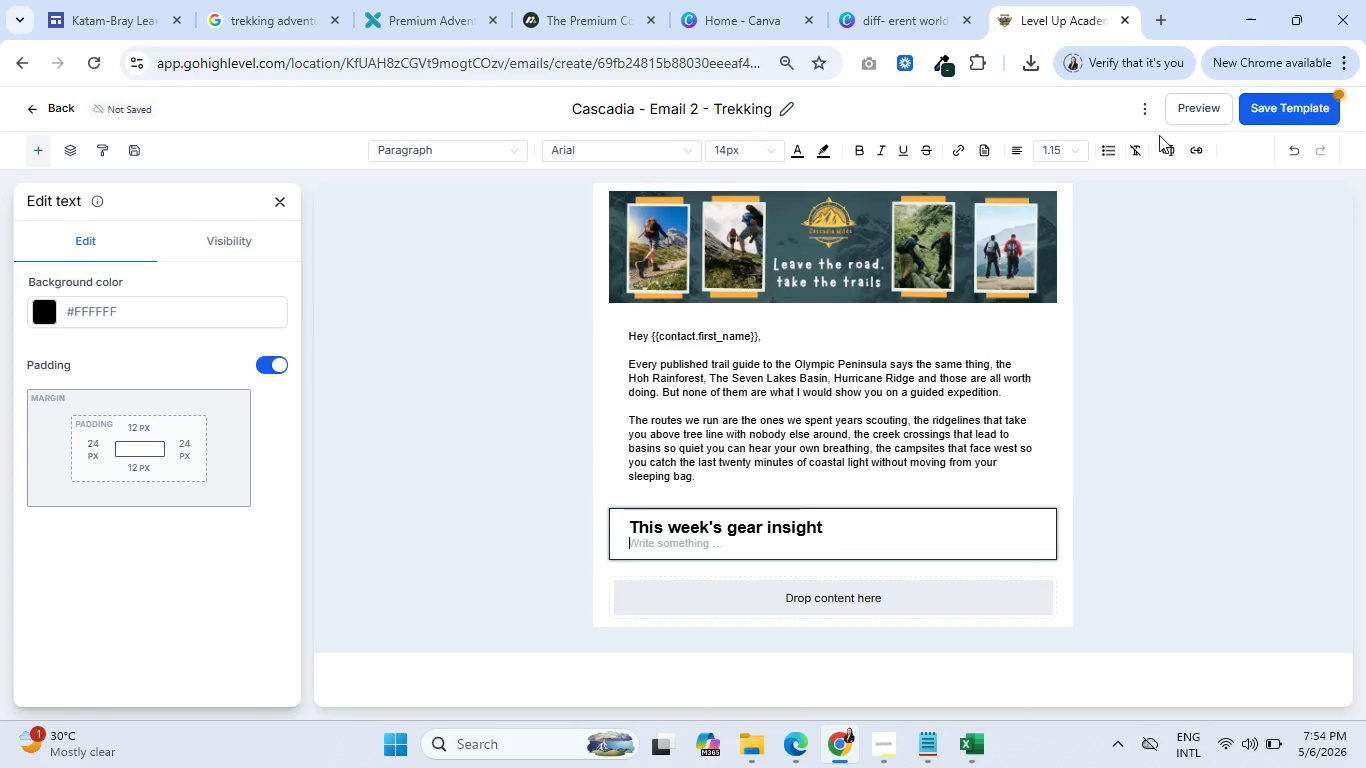 
left_click([1112, 149])
 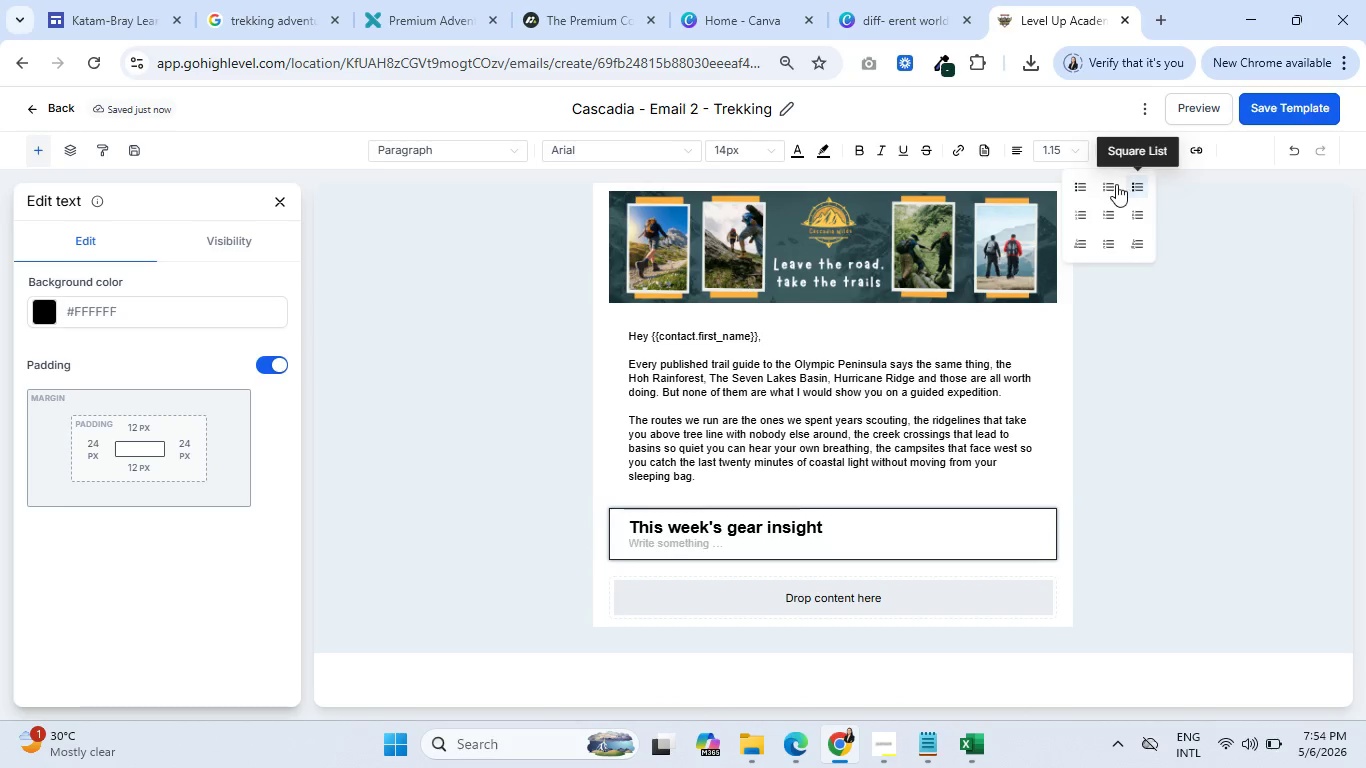 
wait(7.52)
 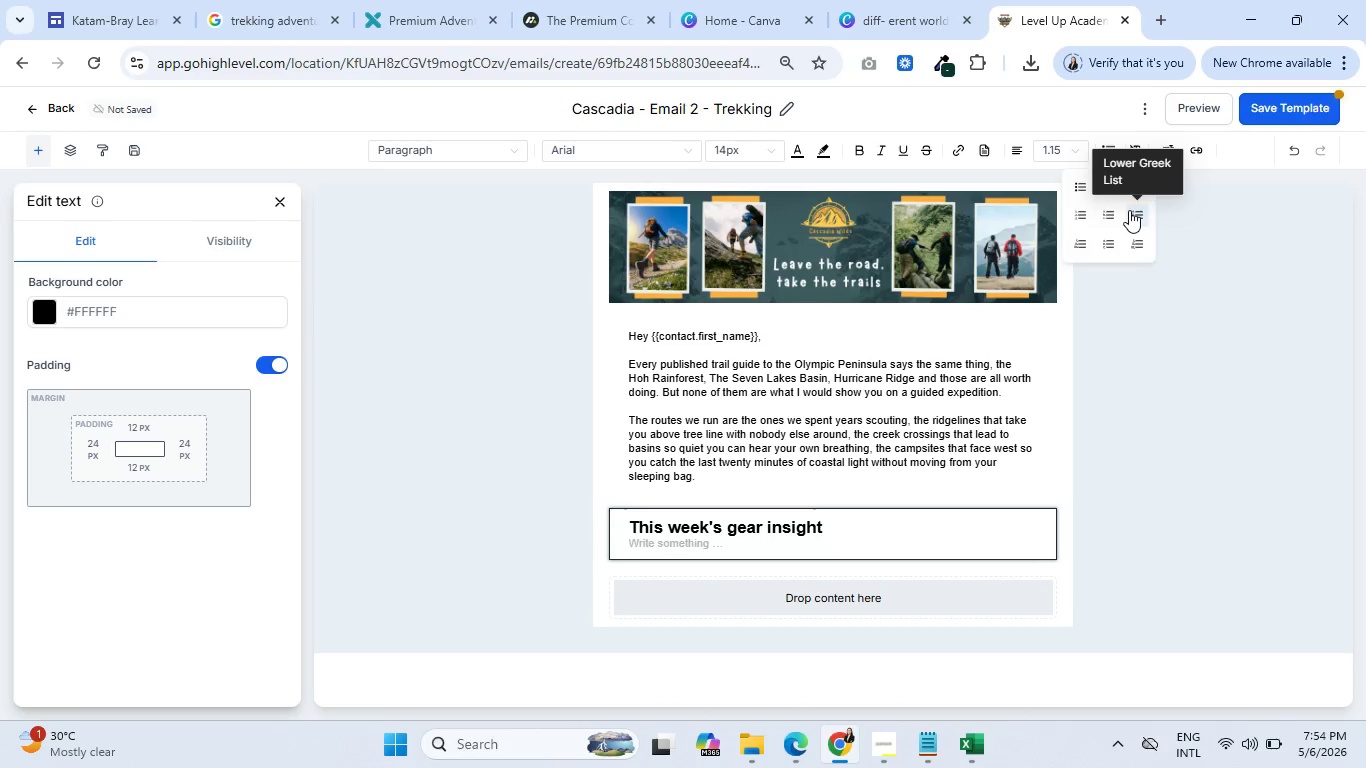 
left_click([1086, 184])
 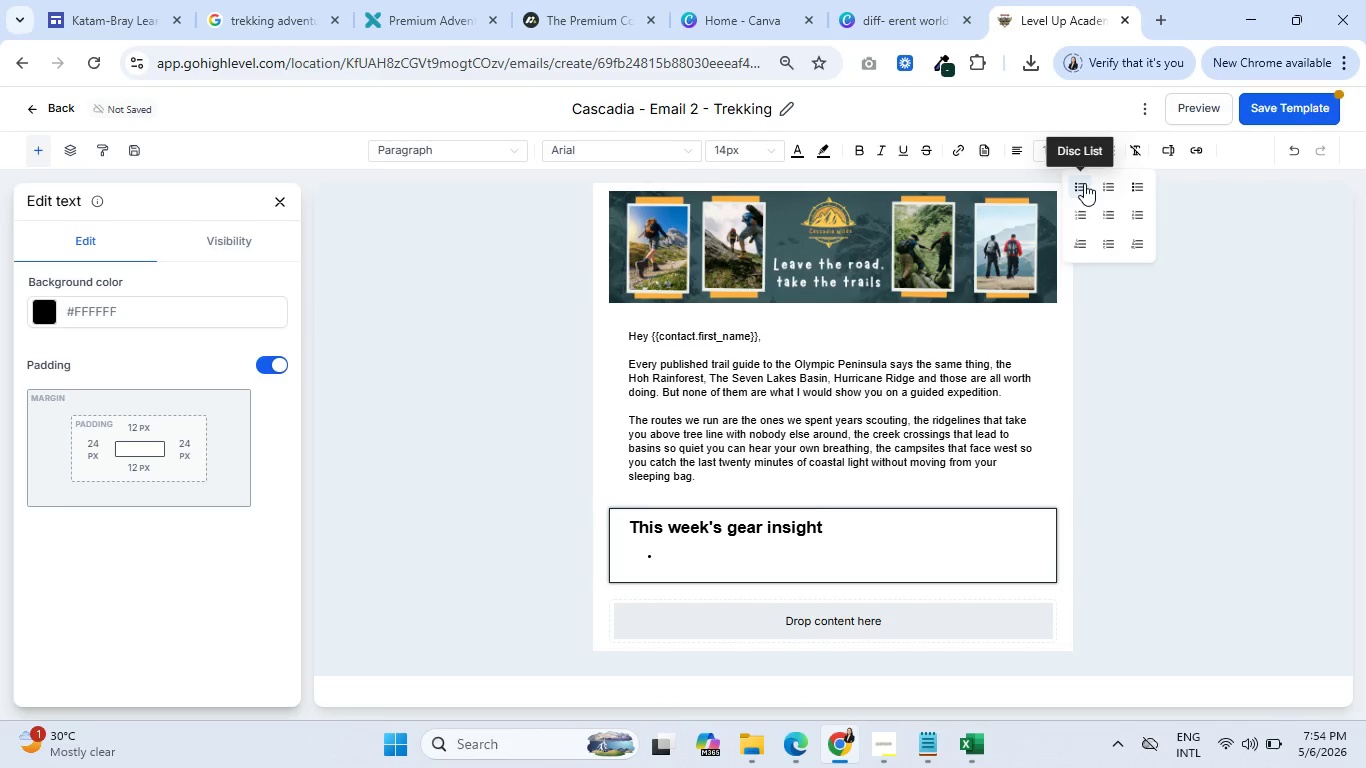 
wait(5.2)
 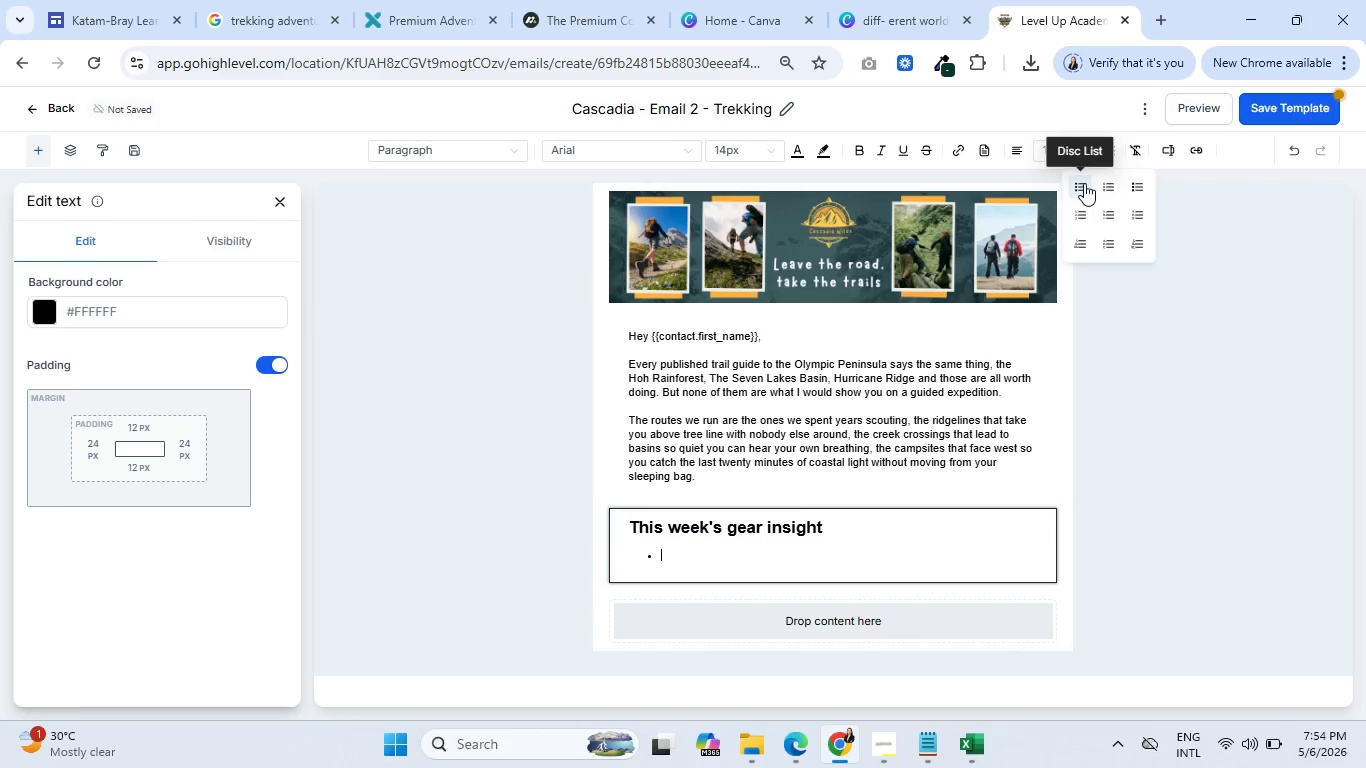 
left_click([1171, 149])
 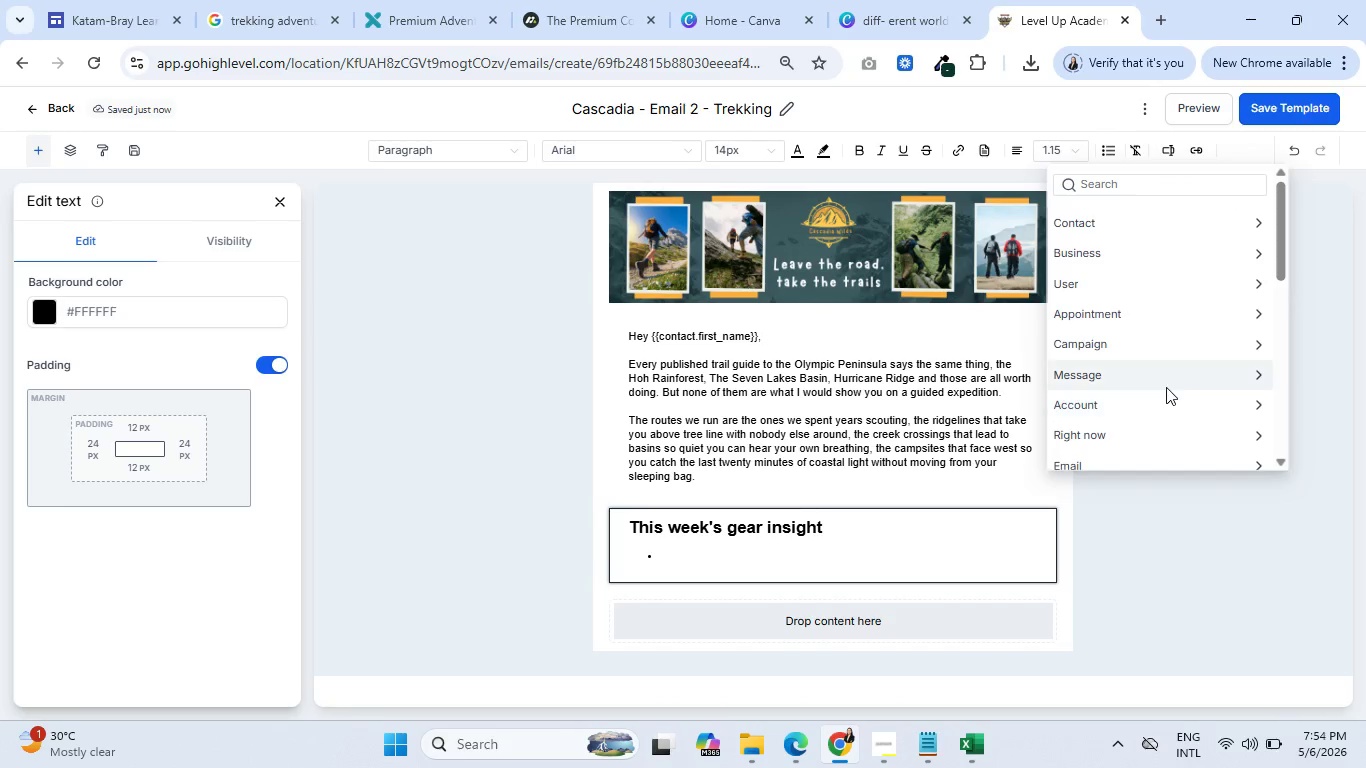 
scroll: coordinate [1164, 379], scroll_direction: down, amount: 7.0
 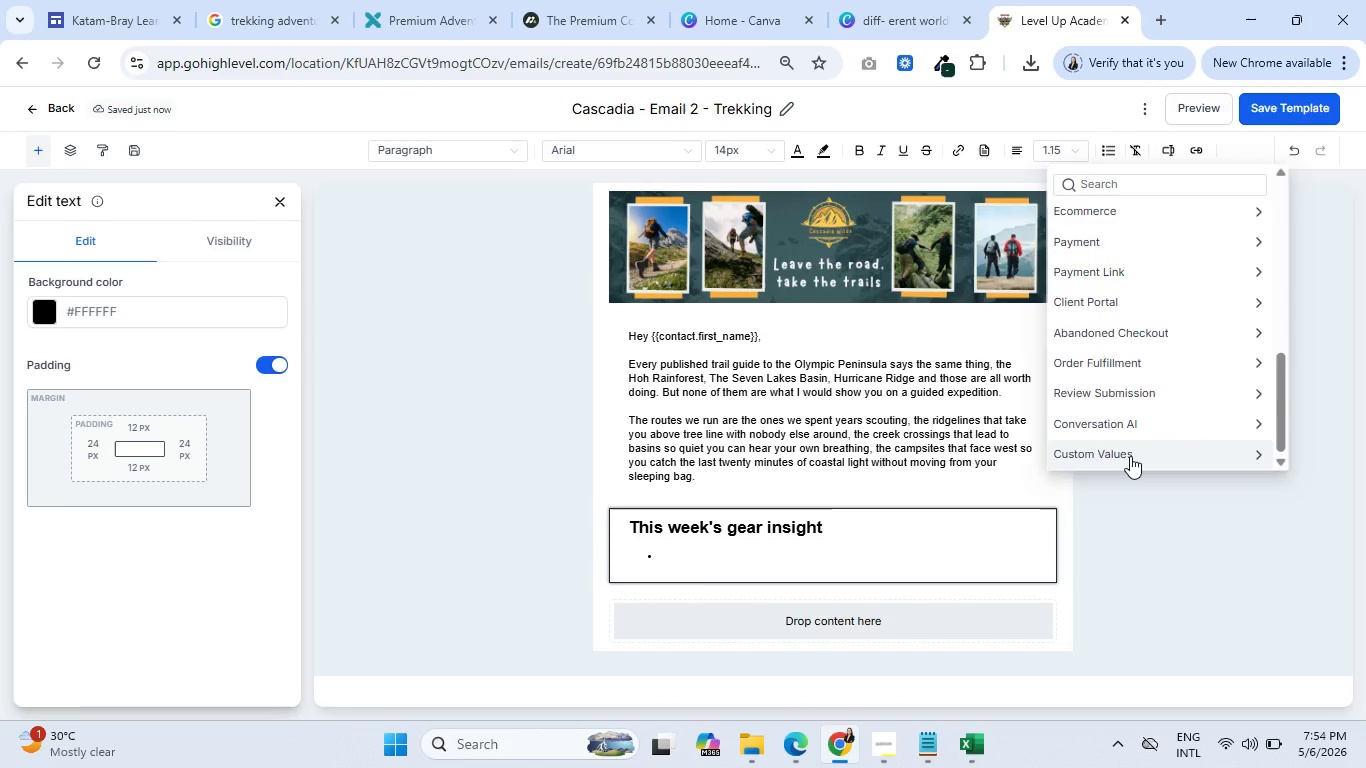 
left_click([1130, 456])
 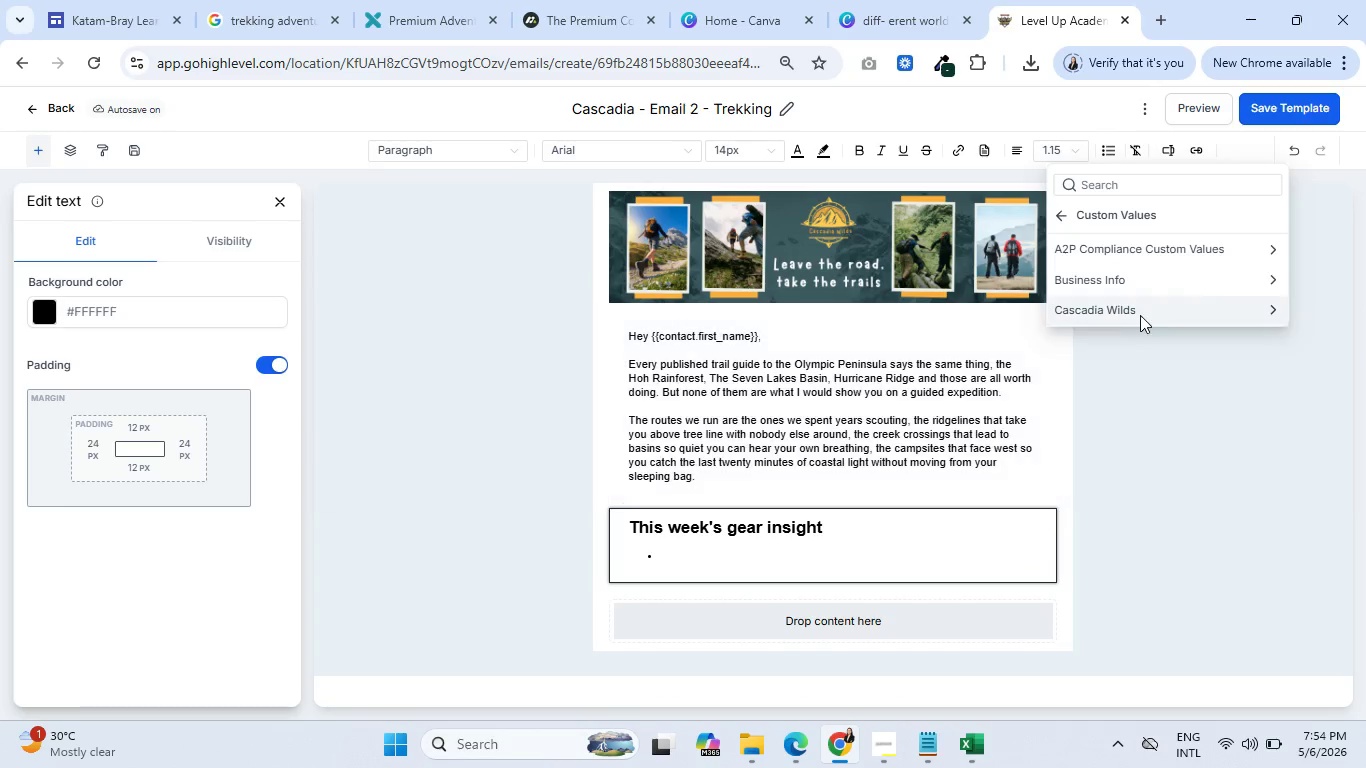 
left_click([1142, 313])
 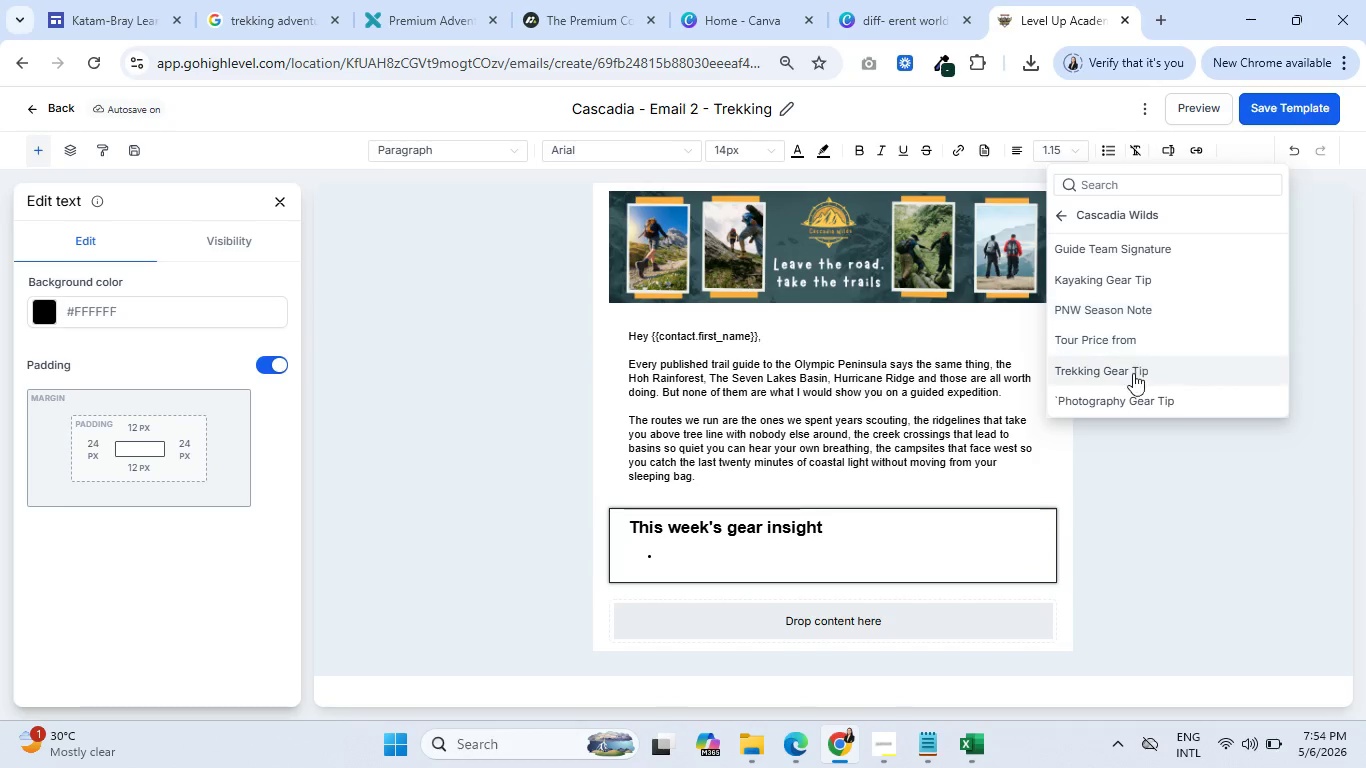 
left_click([1133, 378])
 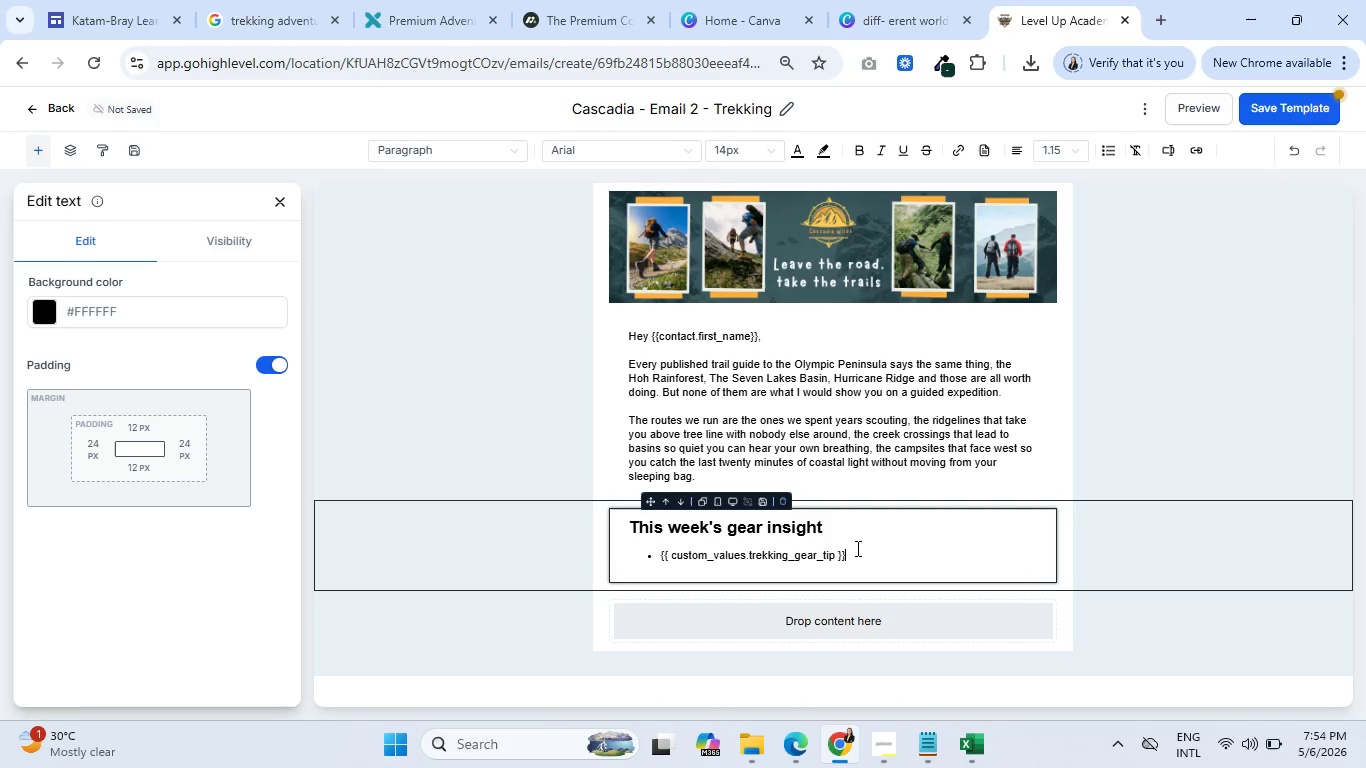 
left_click_drag(start_coordinate=[855, 556], to_coordinate=[659, 558])
 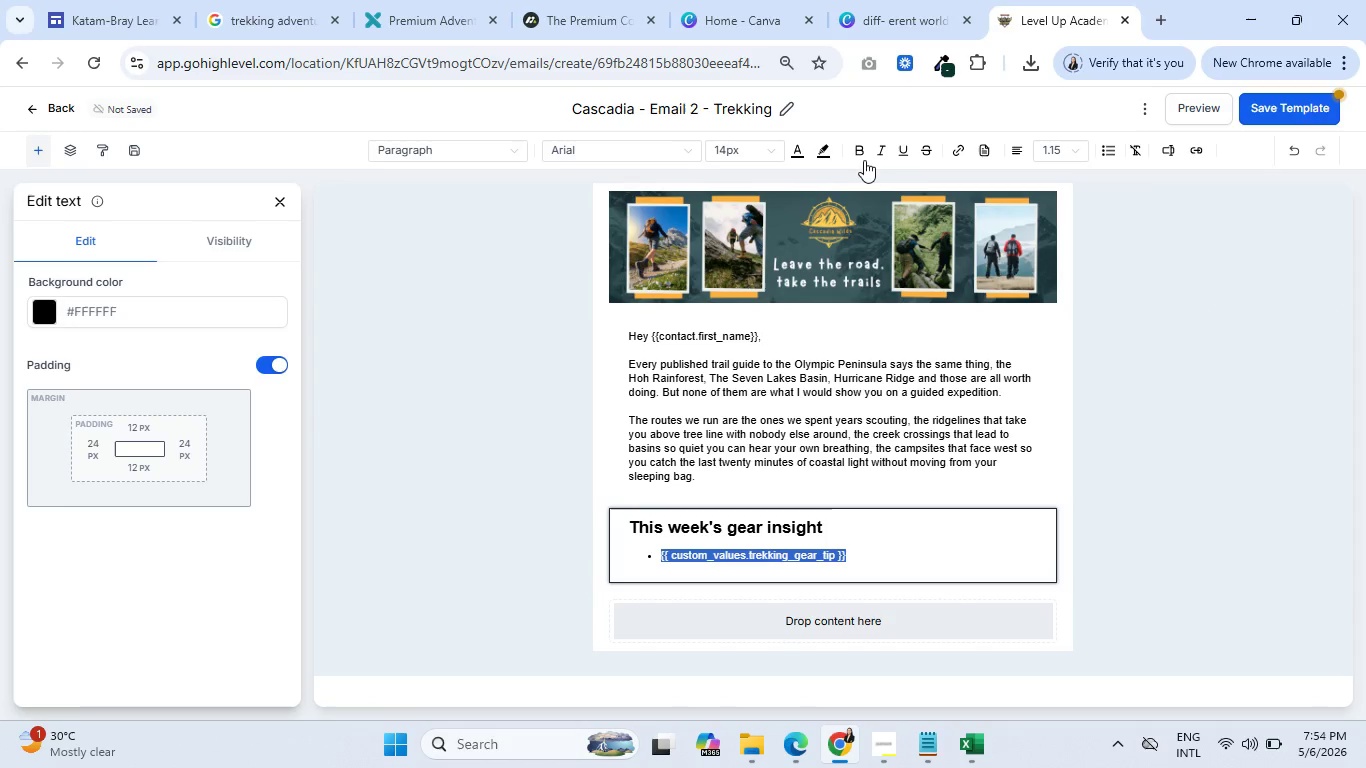 
left_click([863, 148])
 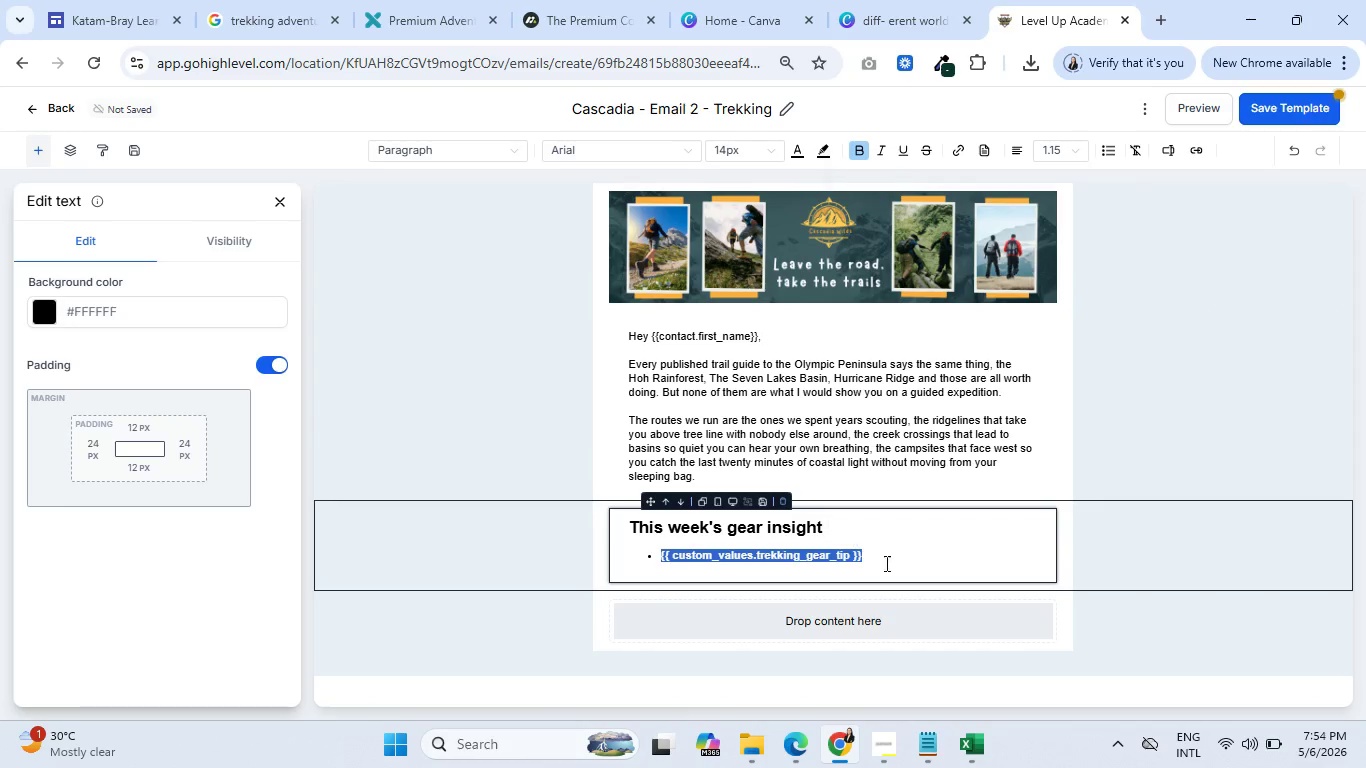 
left_click([886, 564])
 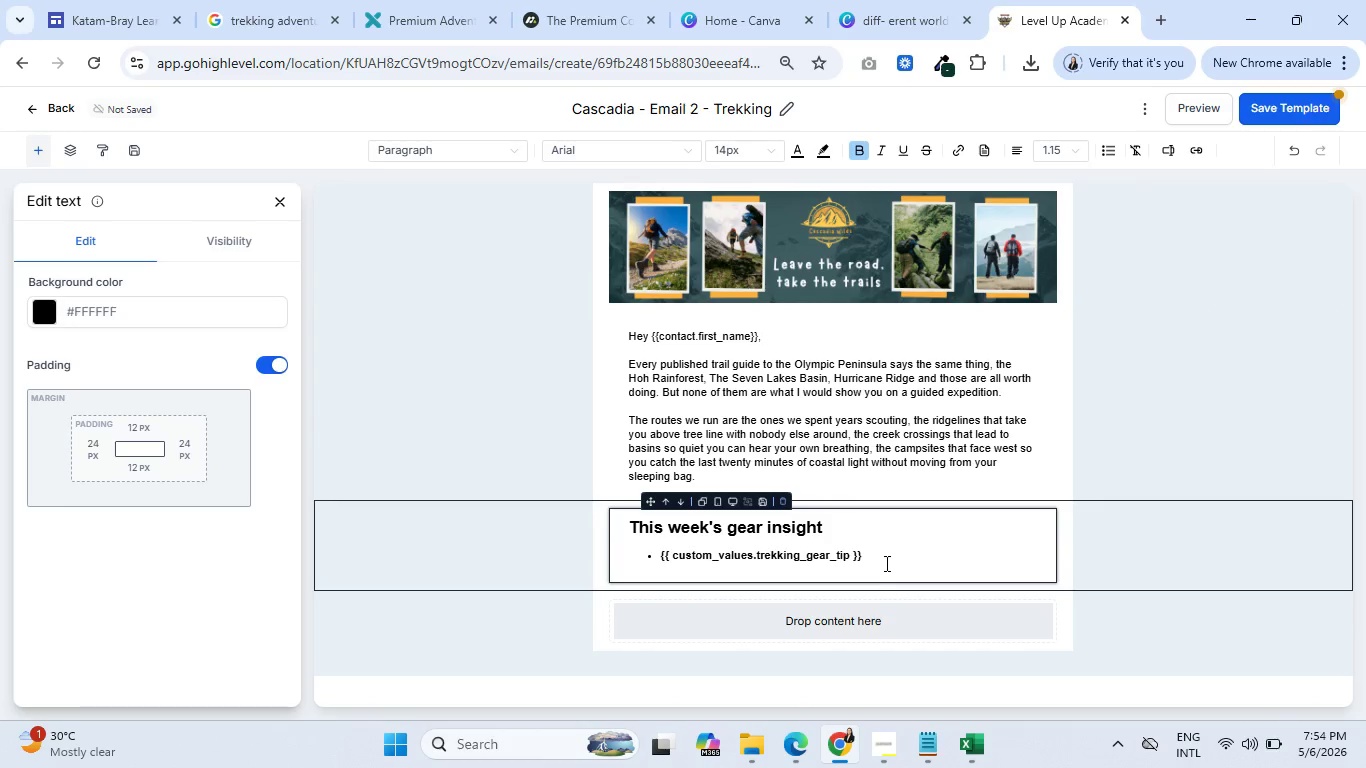 
key(Enter)
 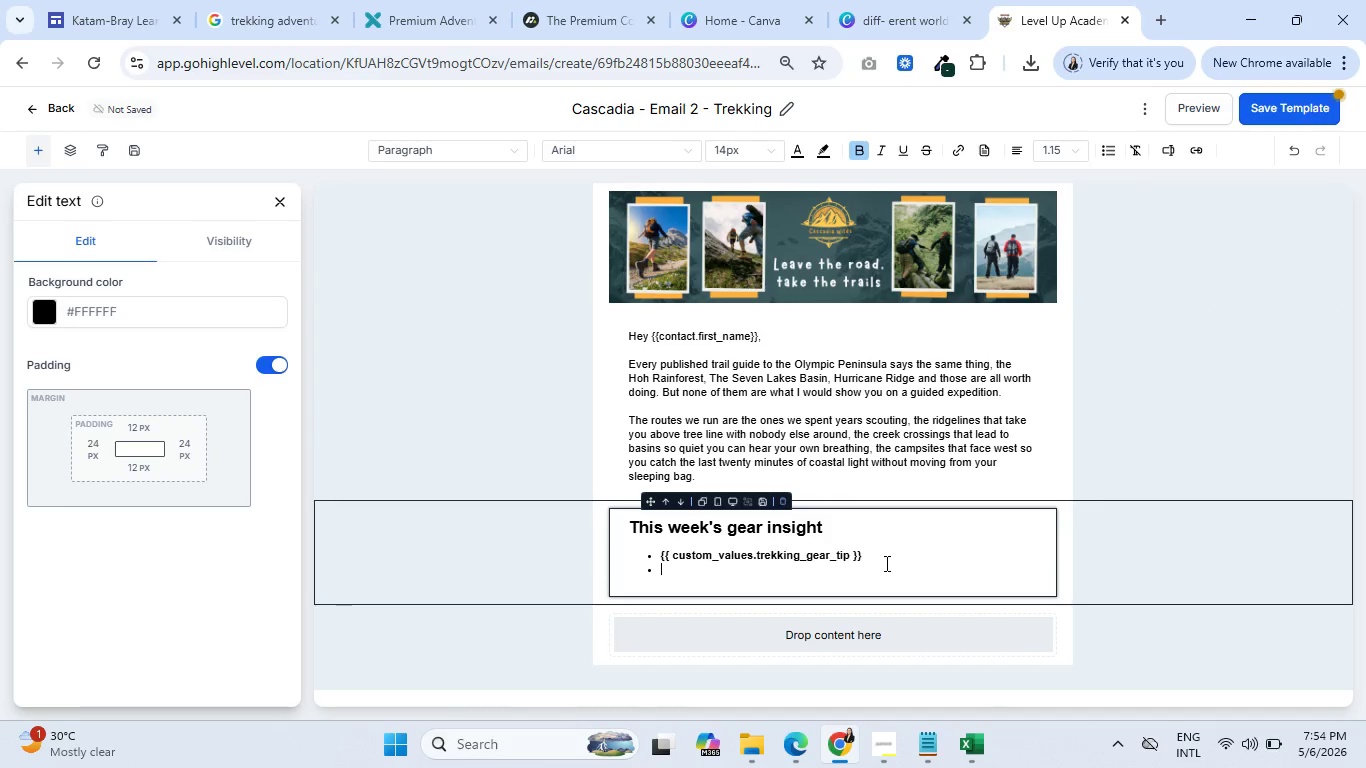 
hold_key(key=ShiftRight, duration=0.7)
 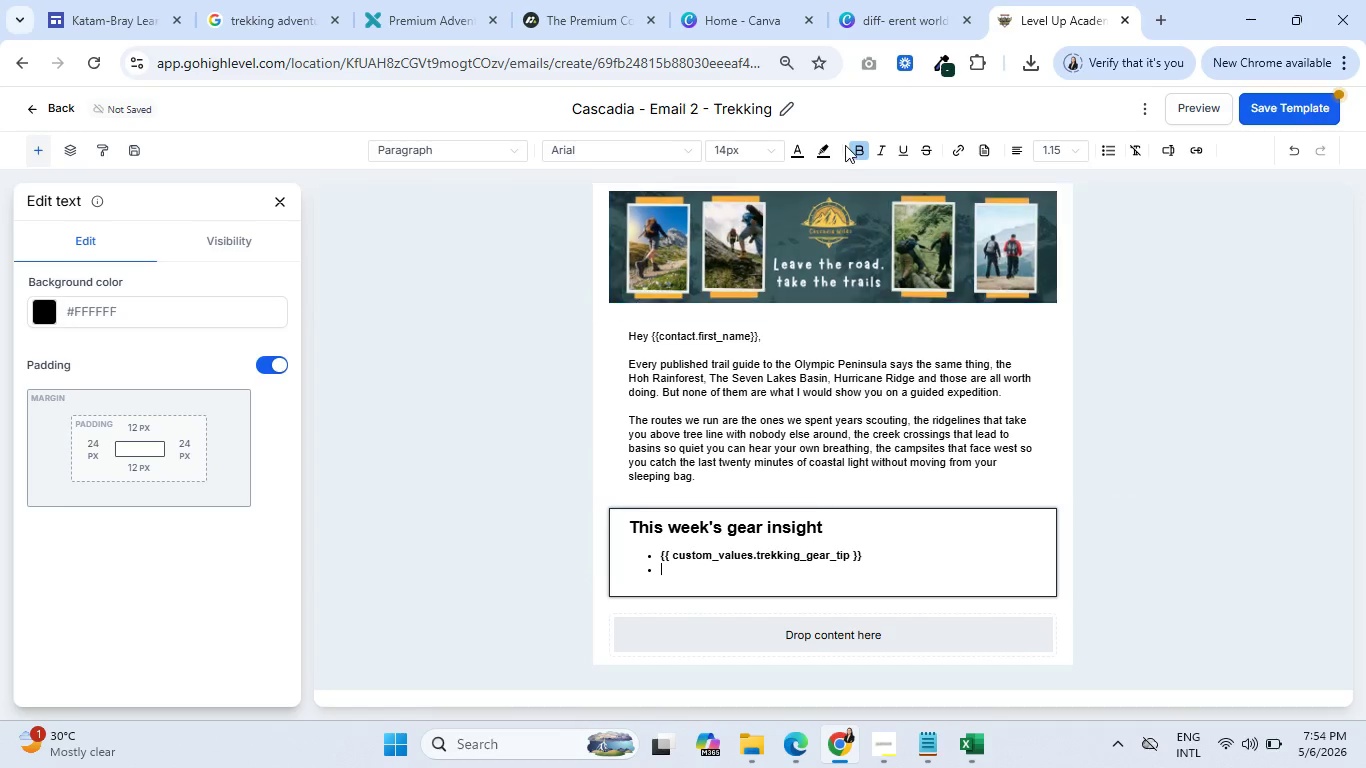 
left_click([858, 147])
 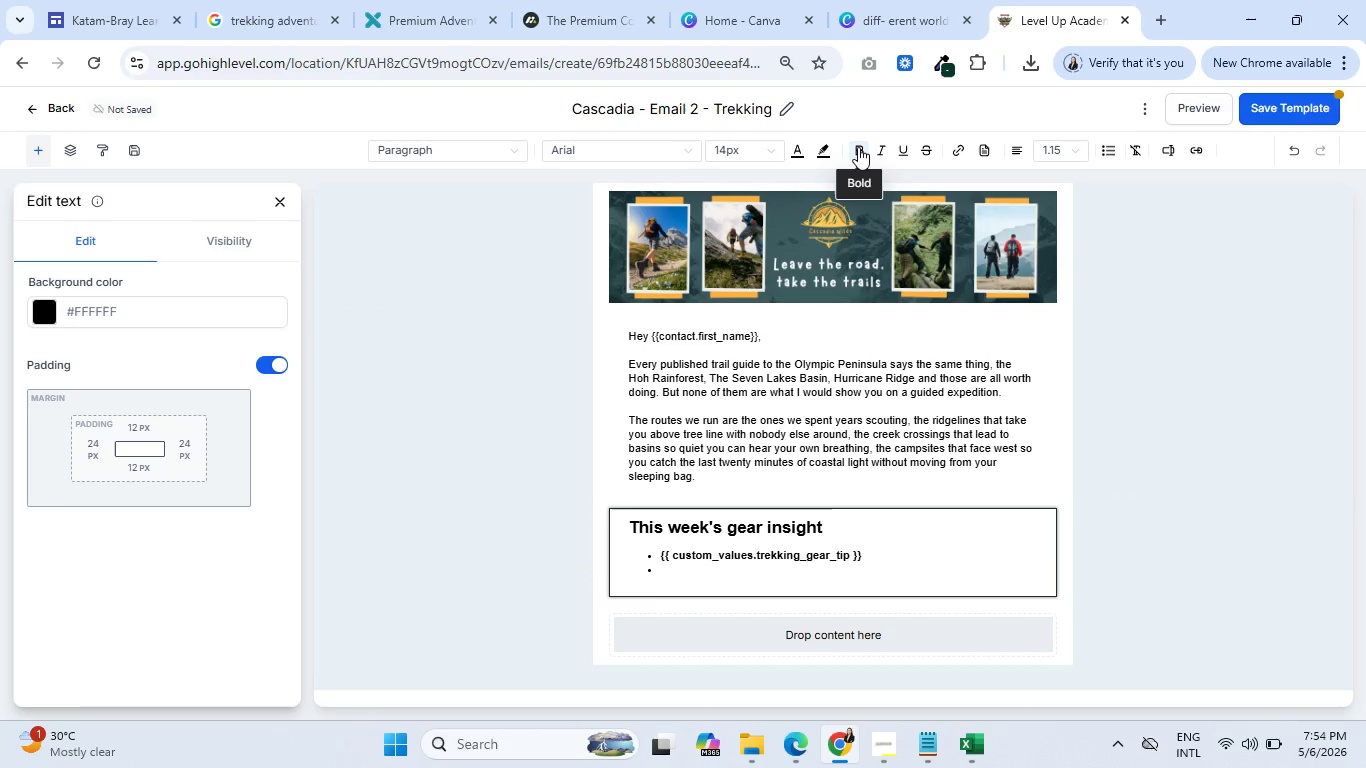 
type(For routes above 5,000 ft)
 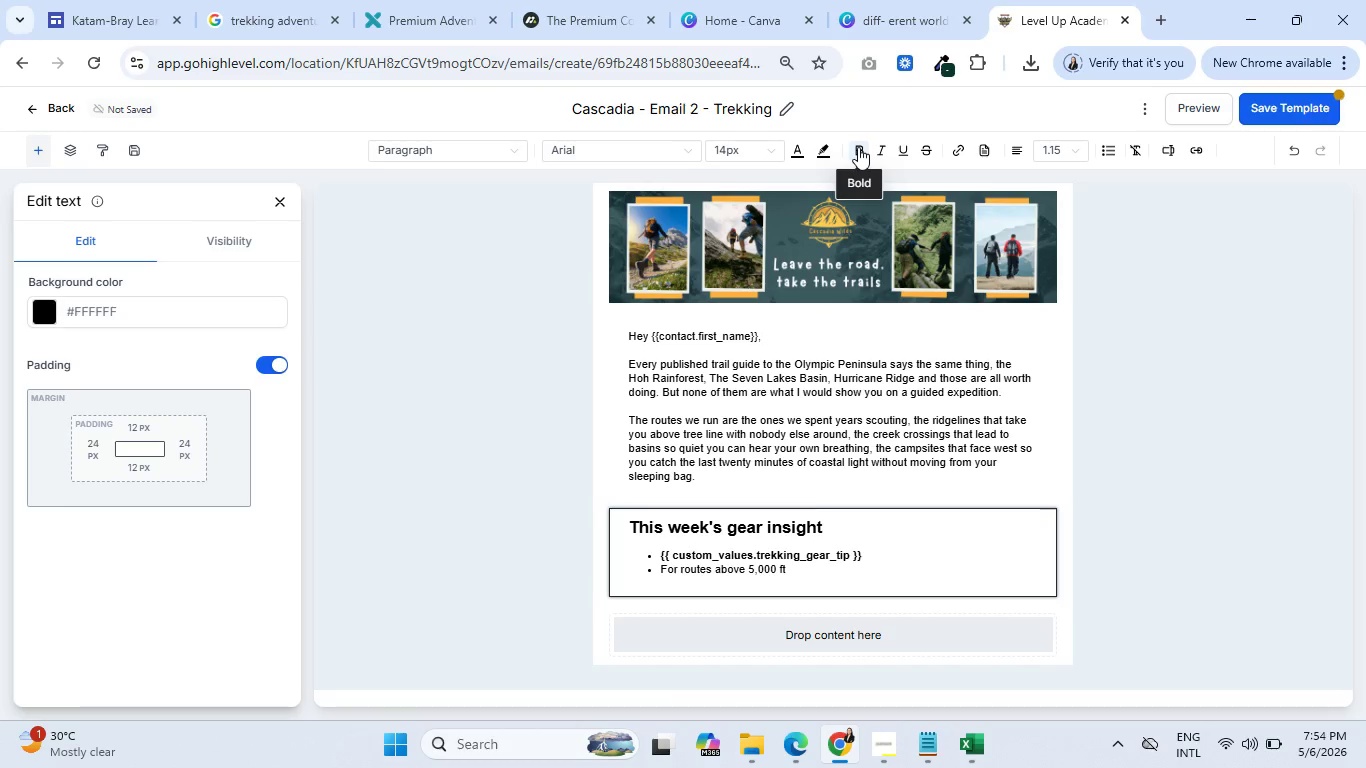 
type(. a packable)
 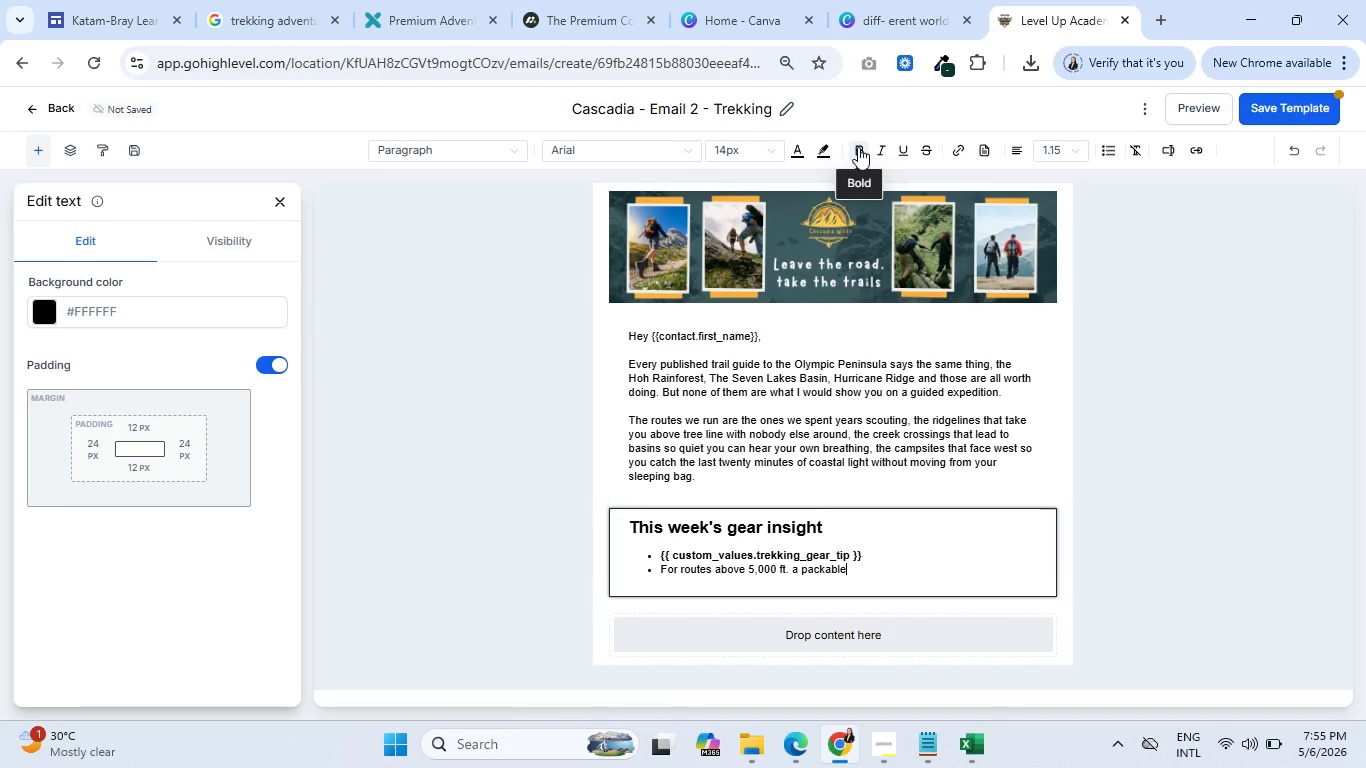 
wait(5.89)
 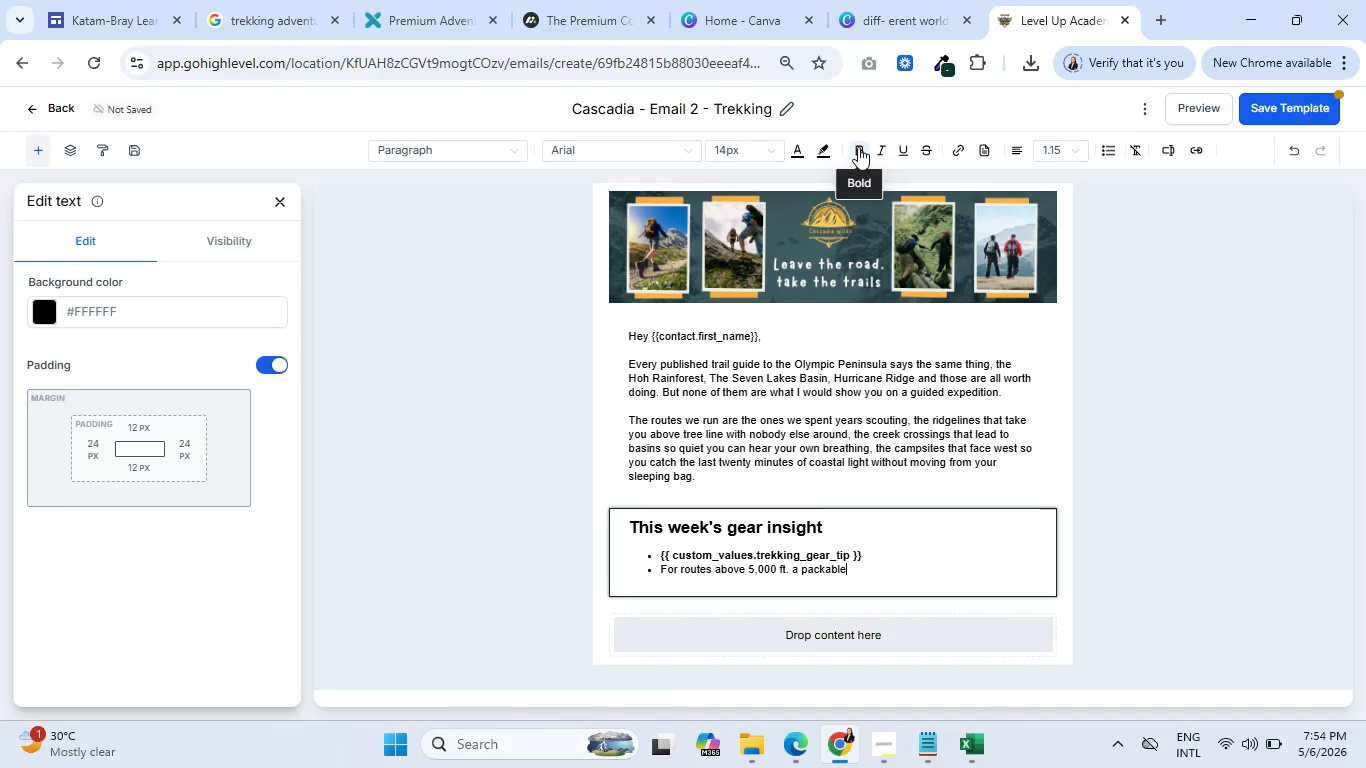 
type( wind)
 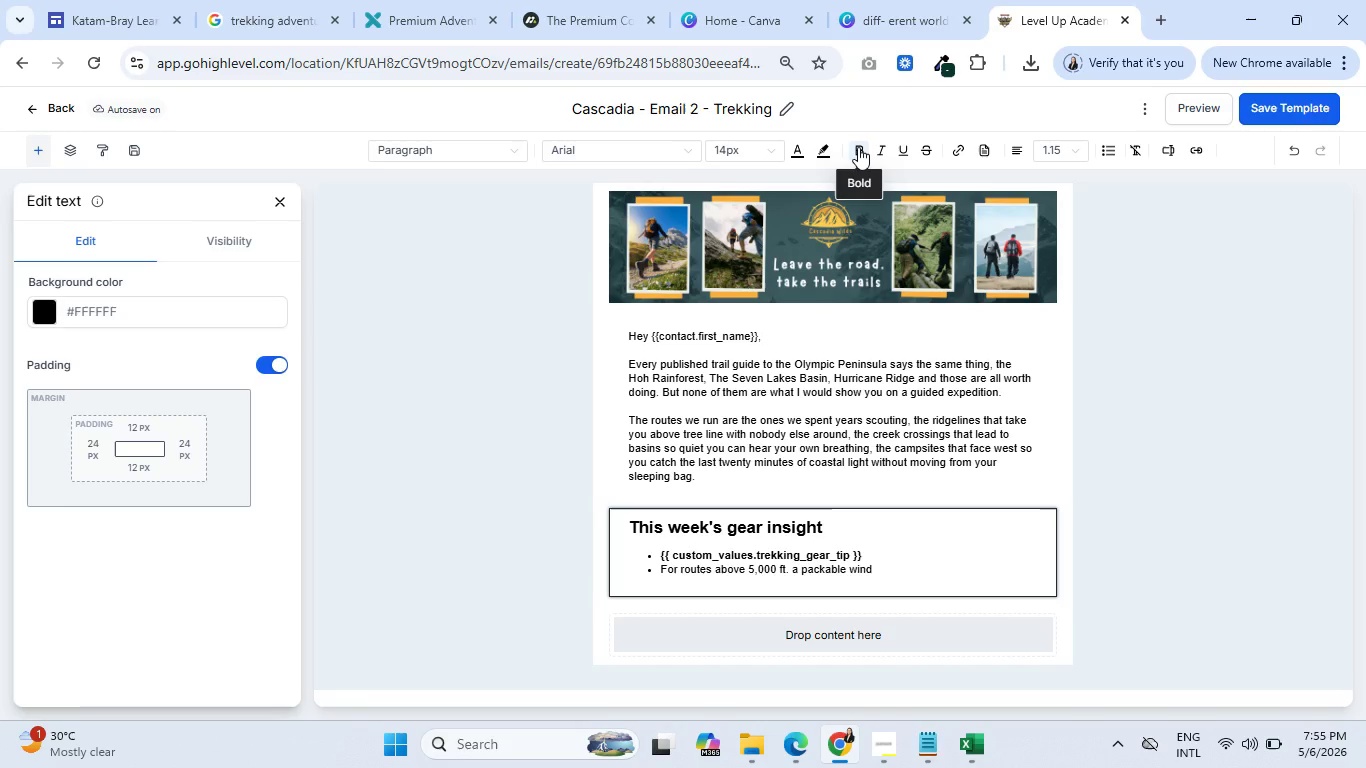 
wait(23.72)
 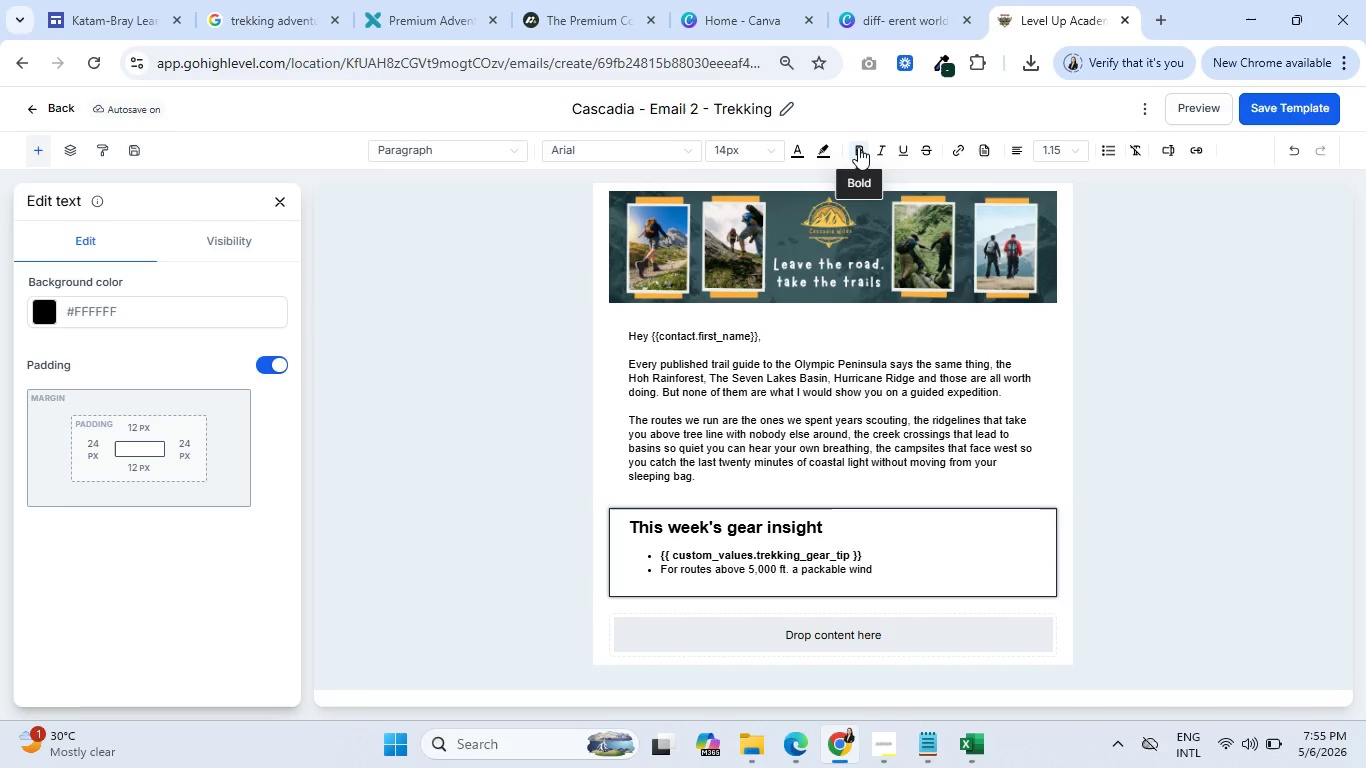 
type( shell weighs nothing)
 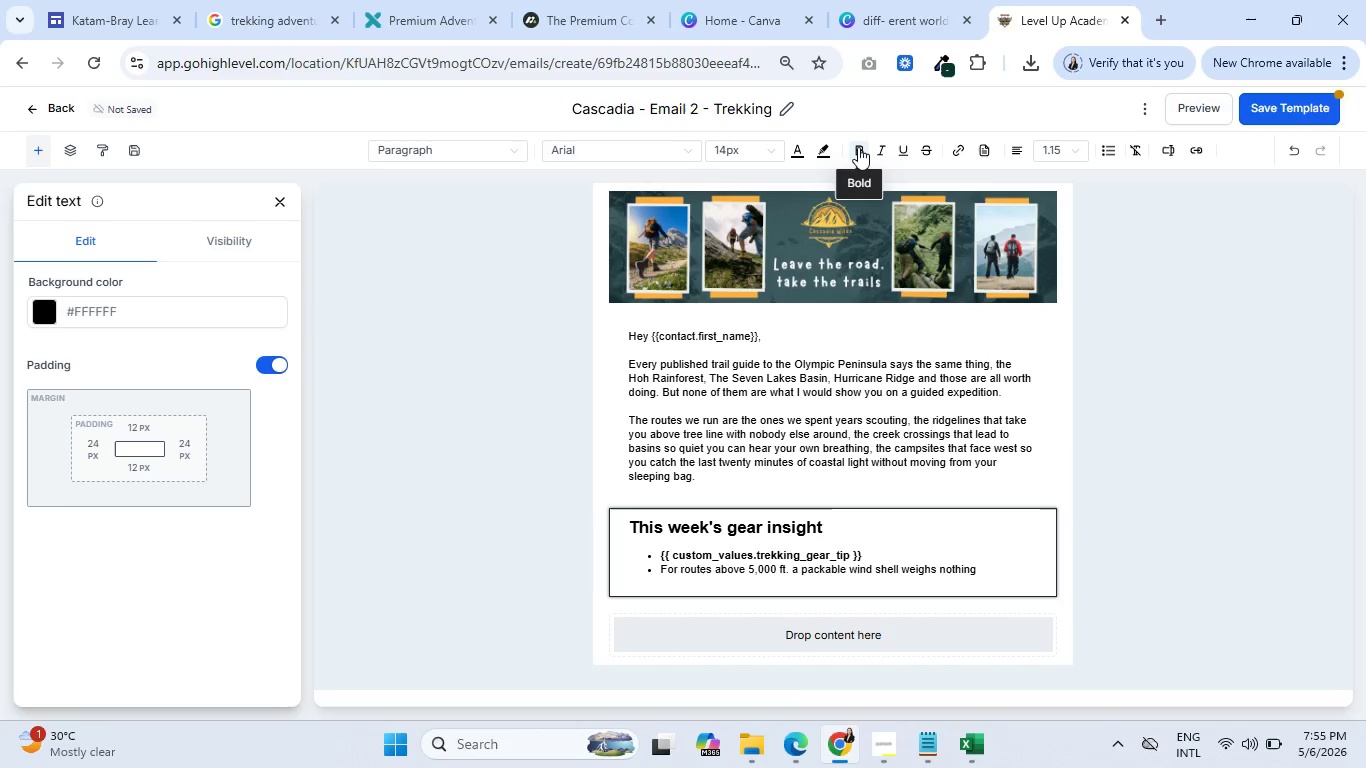 
type( and chanes)
key(Backspace)
key(Backspace)
type(ges eveyt)
key(Backspace)
key(Backspace)
type(rything)
 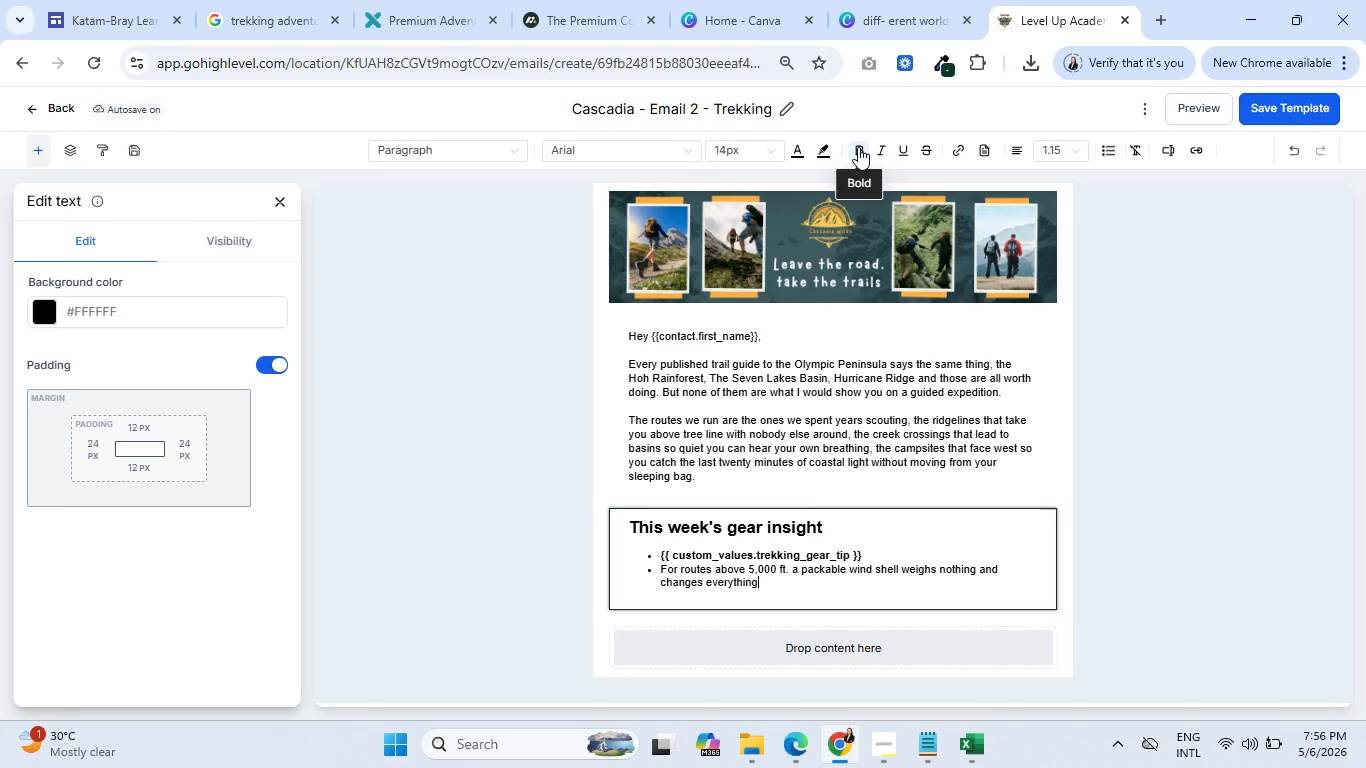 
wait(25.47)
 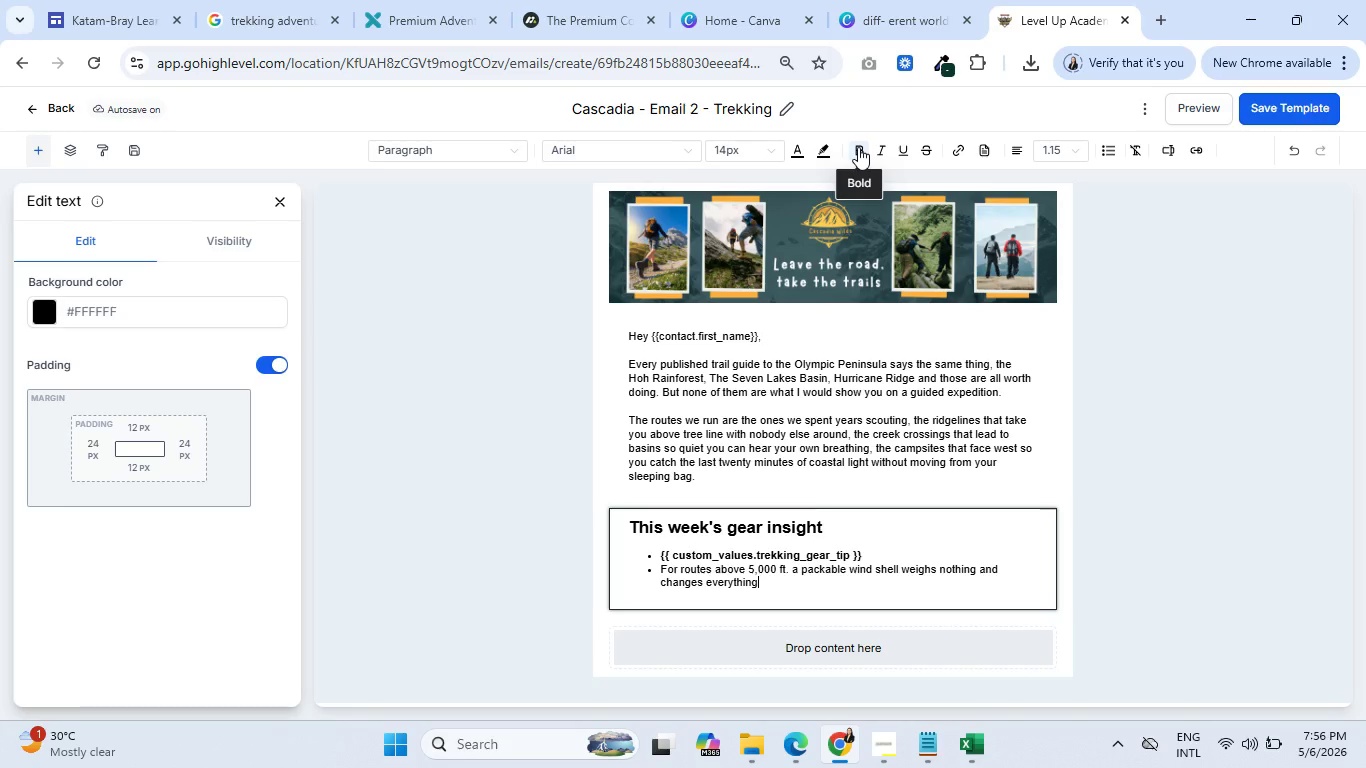 
left_click([786, 571])
 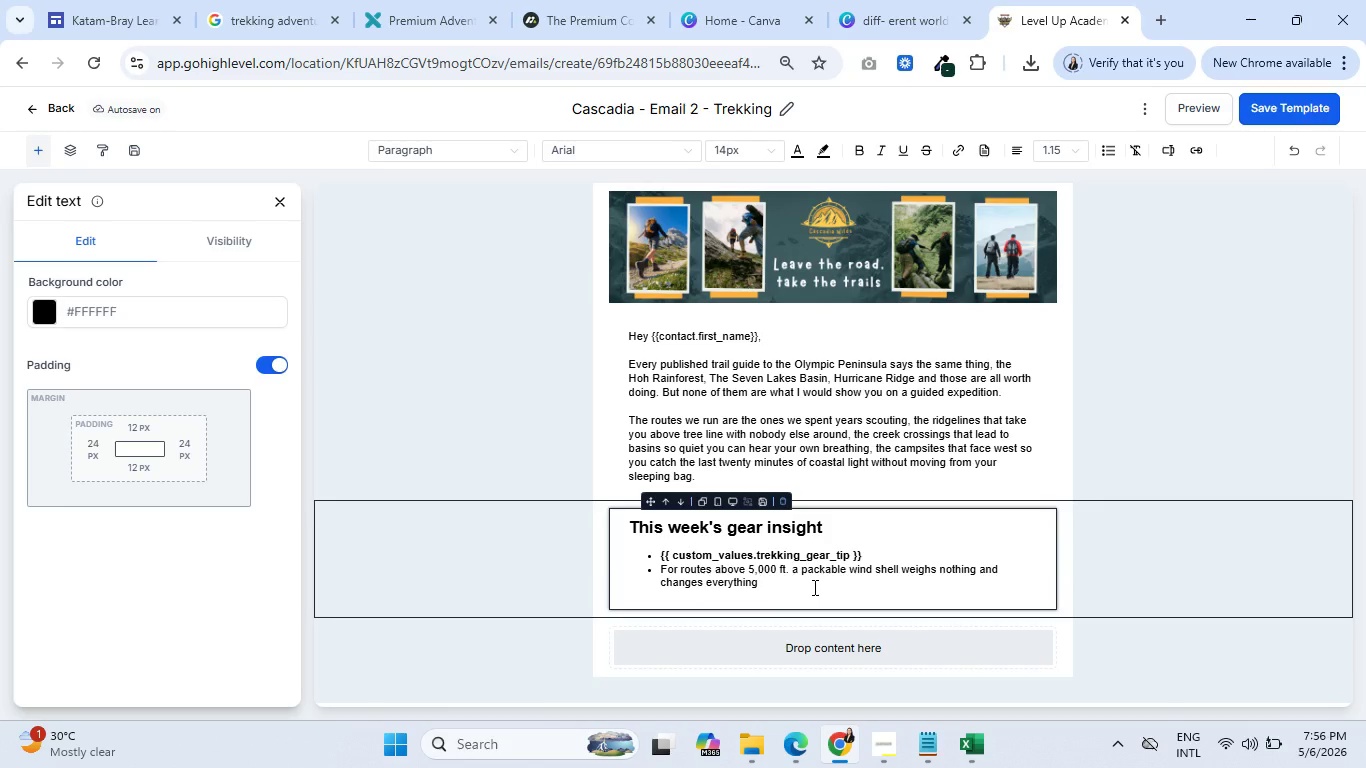 
key(ArrowRight)
 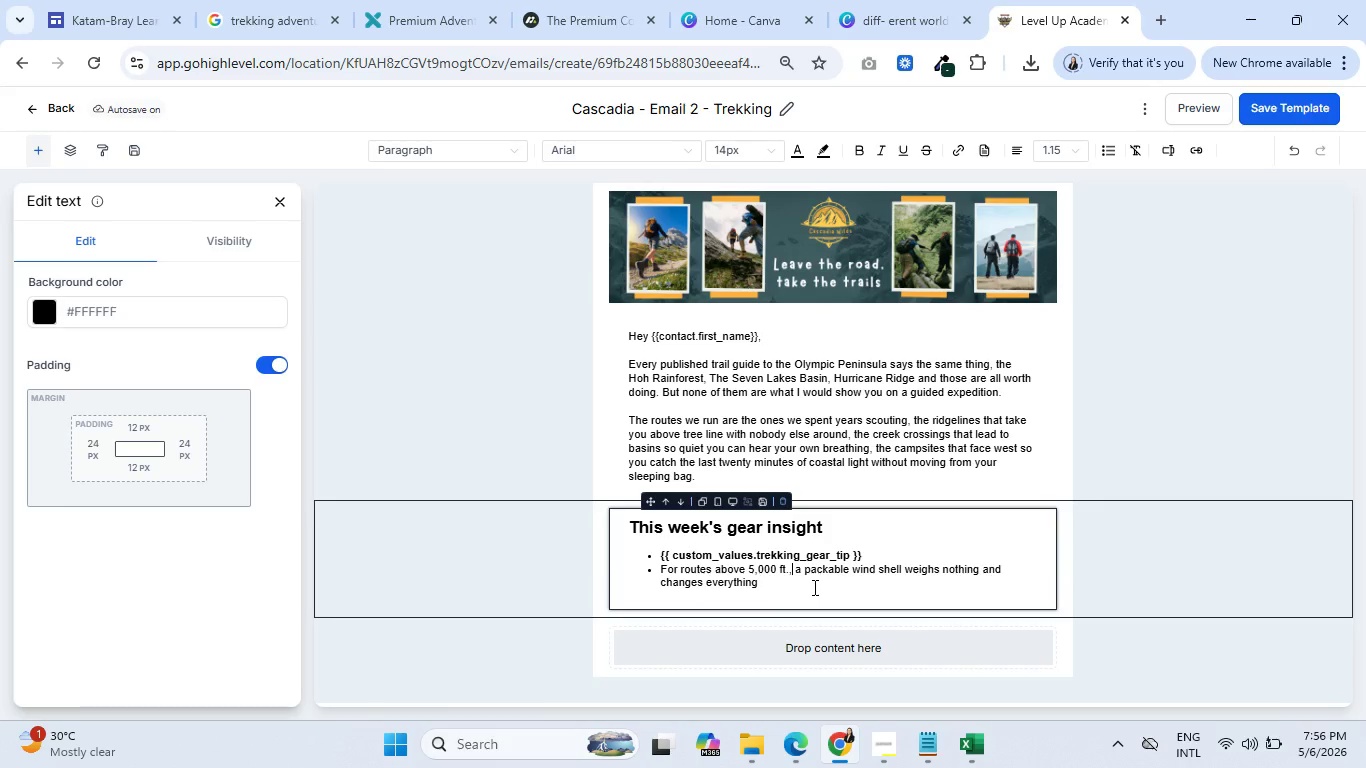 
key(Comma)
 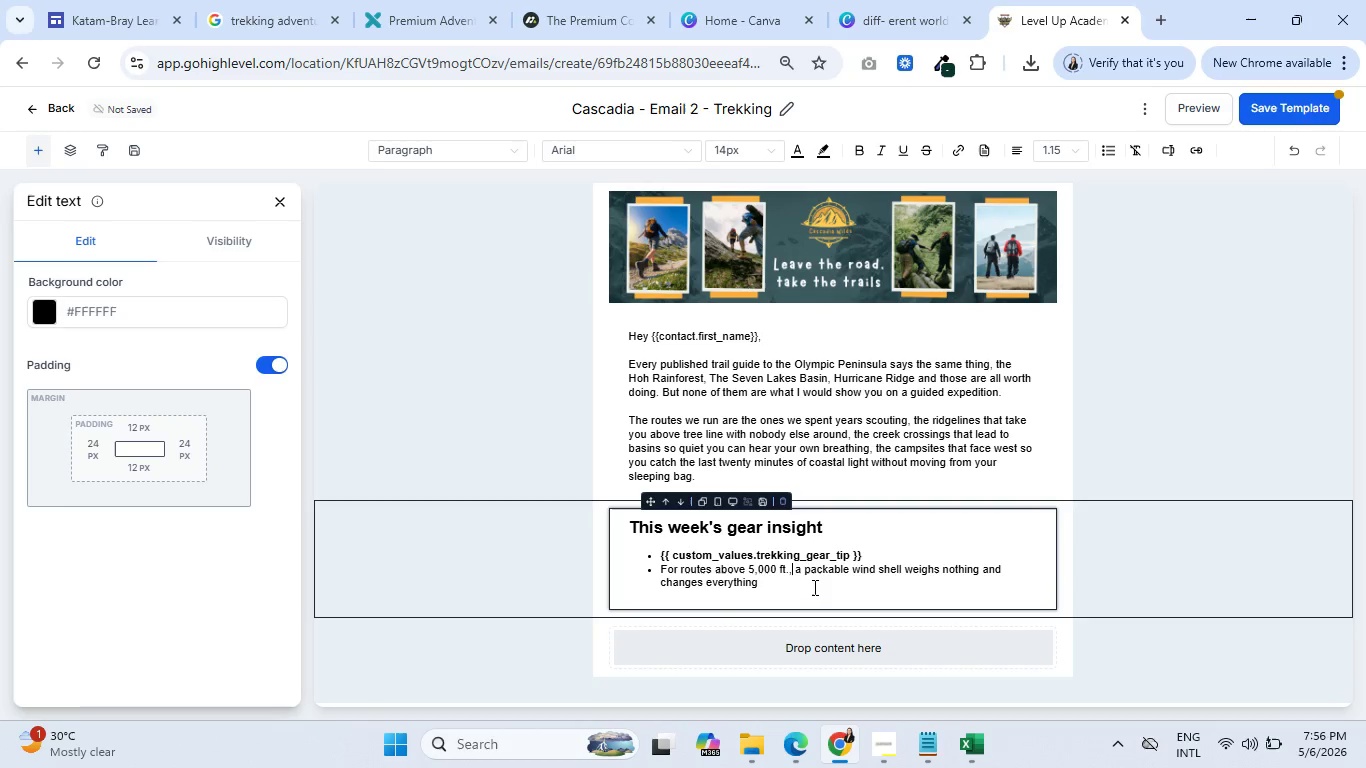 
wait(9.62)
 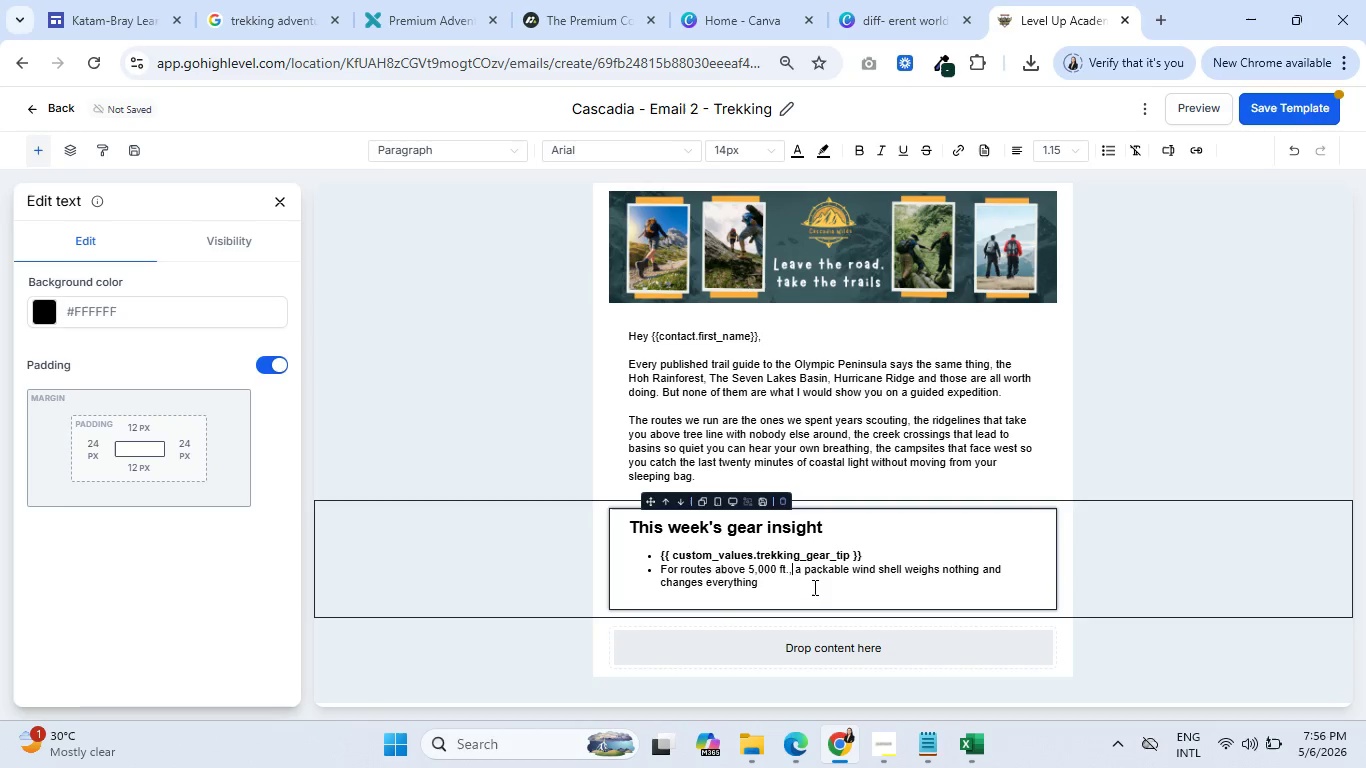 
left_click([813, 587])
 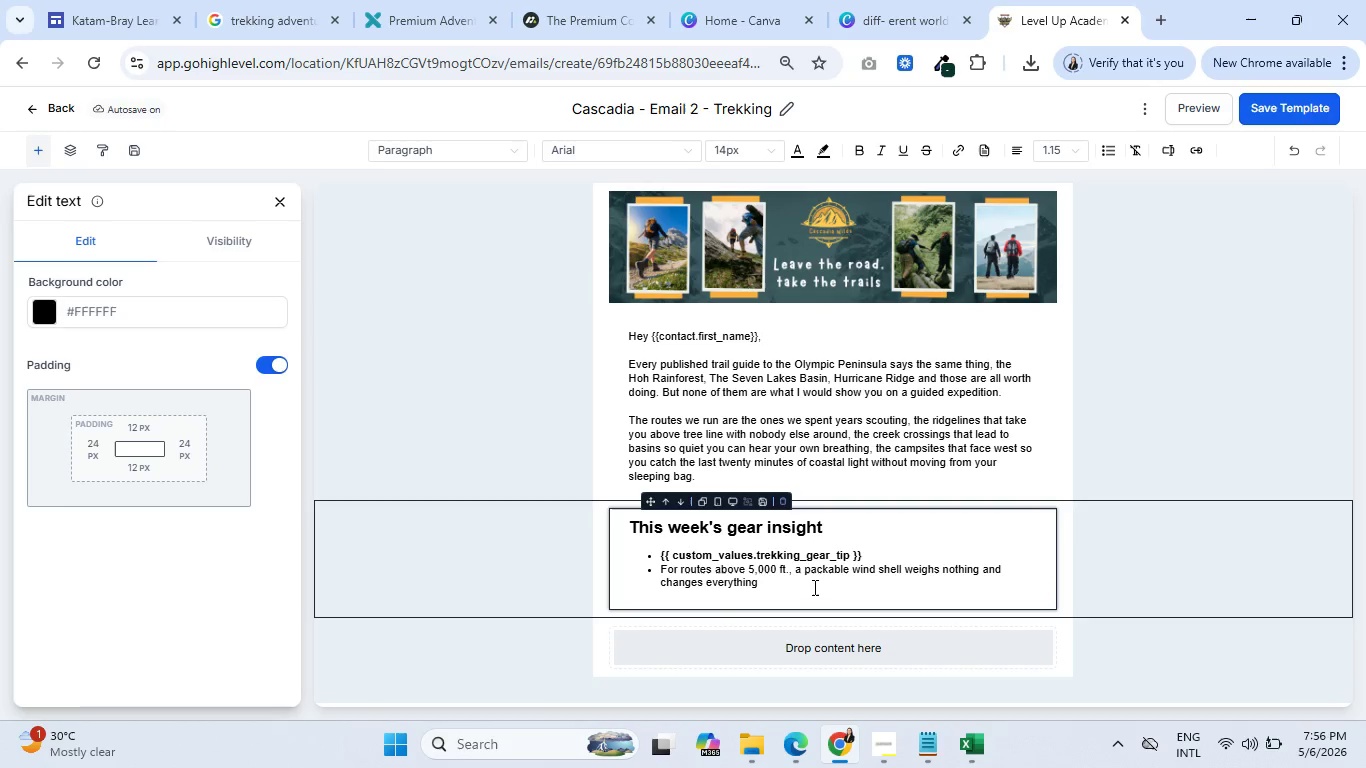 
key(Period)
 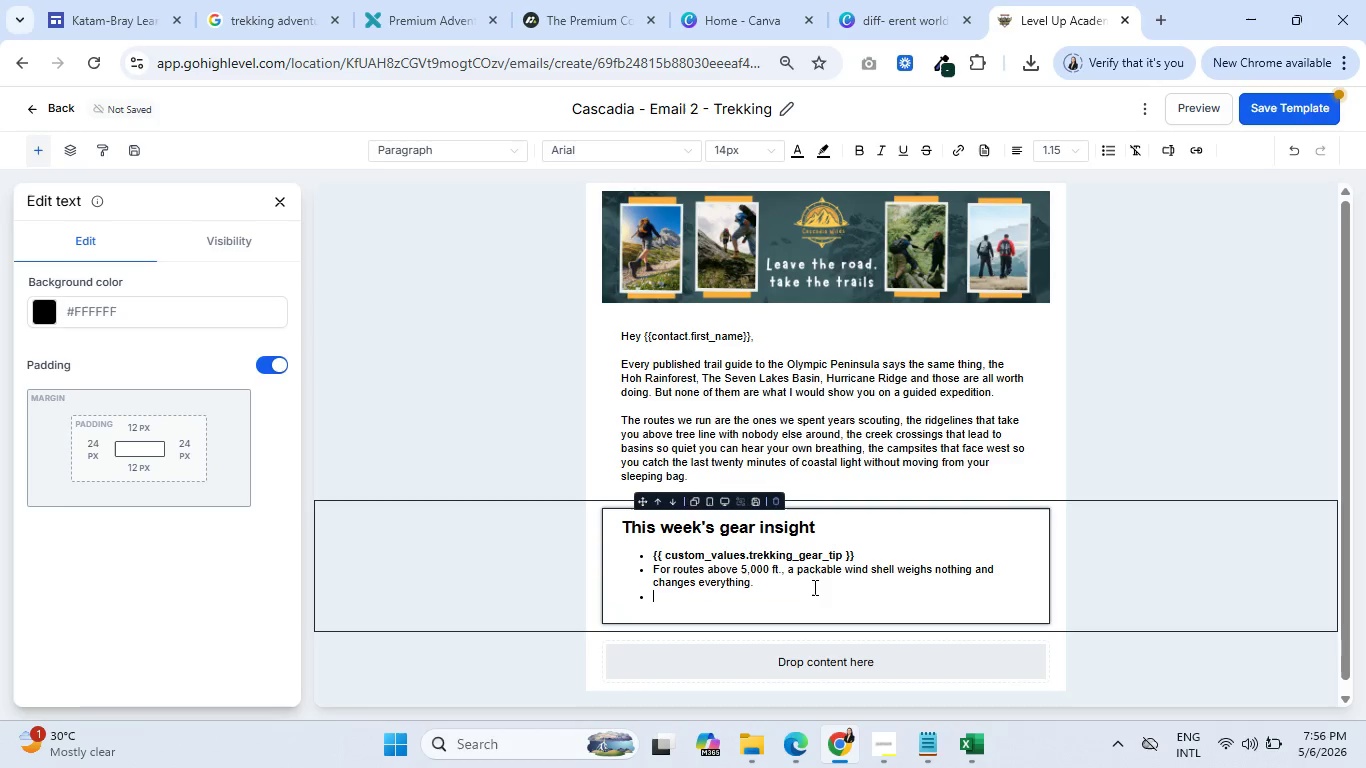 
key(Enter)
 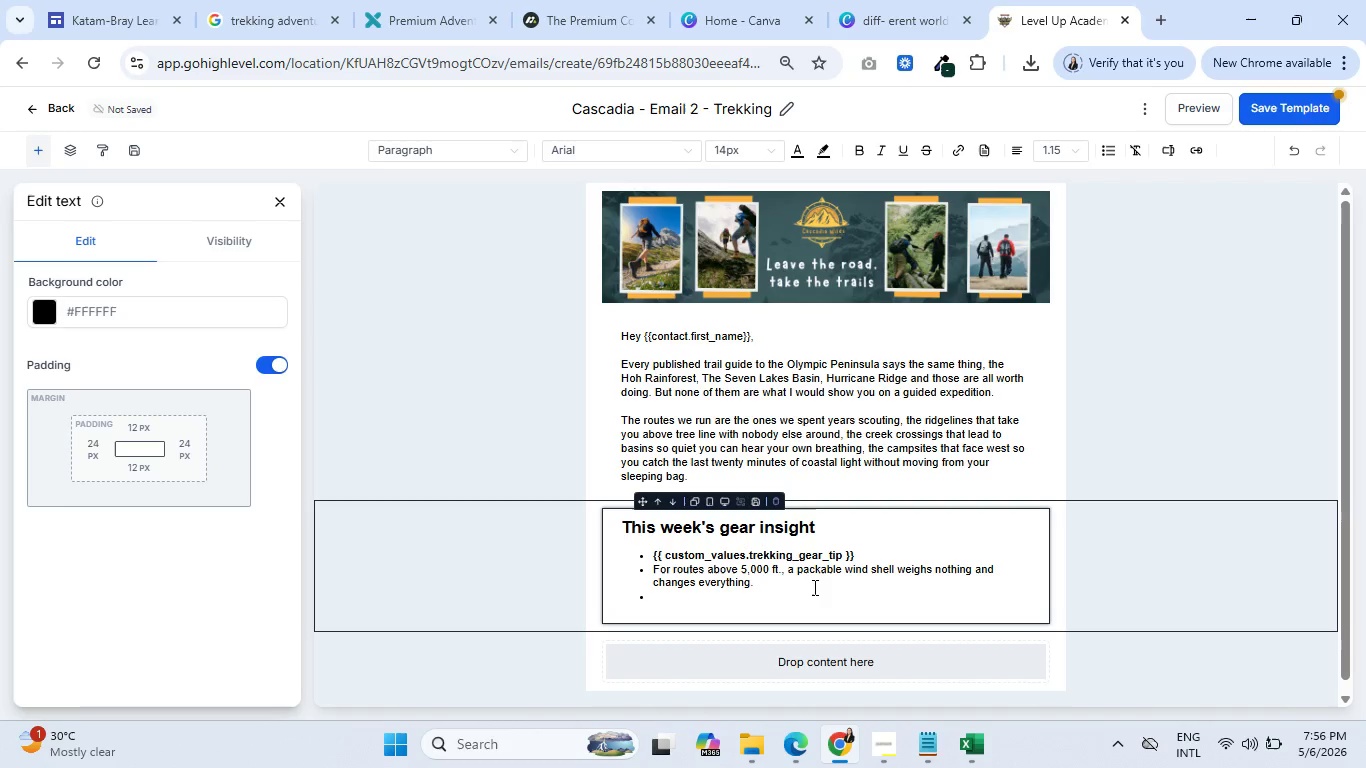 
type(Your experience level )
 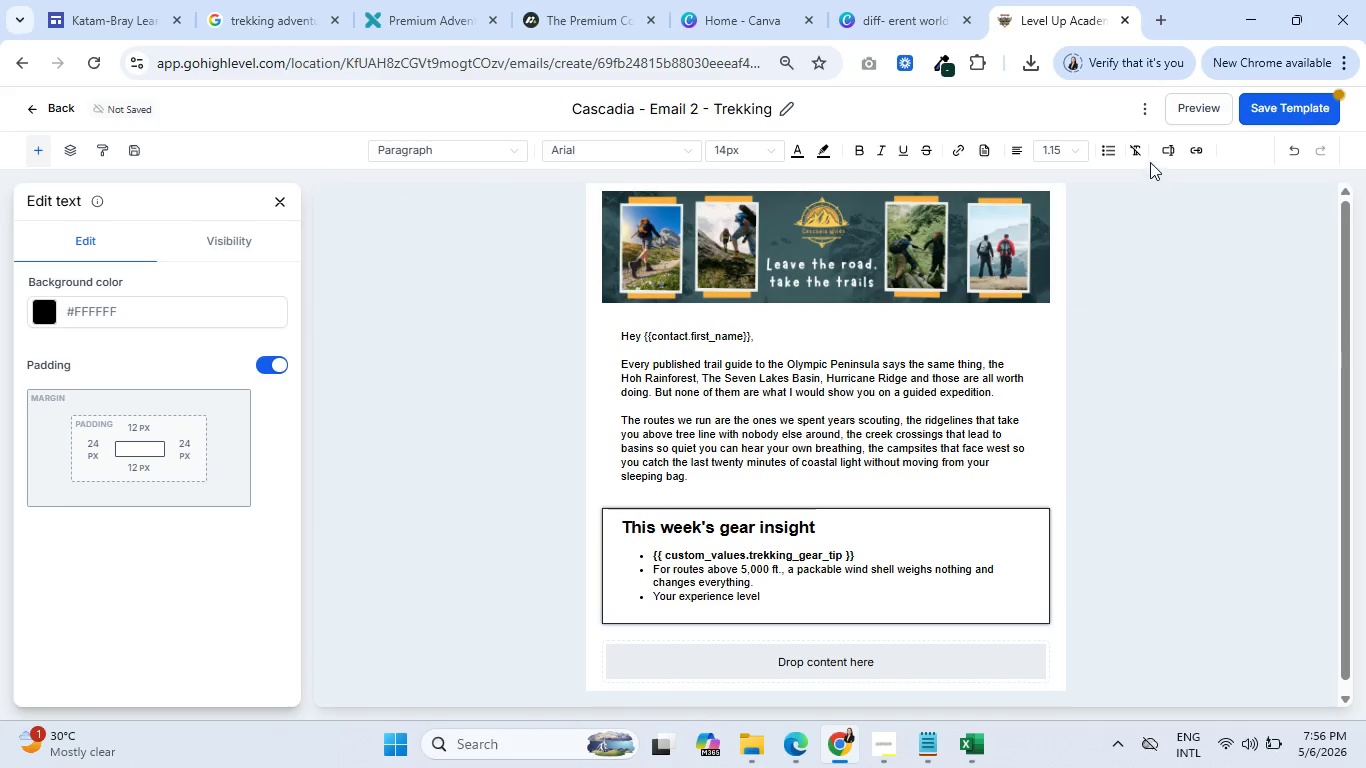 
left_click([1166, 144])
 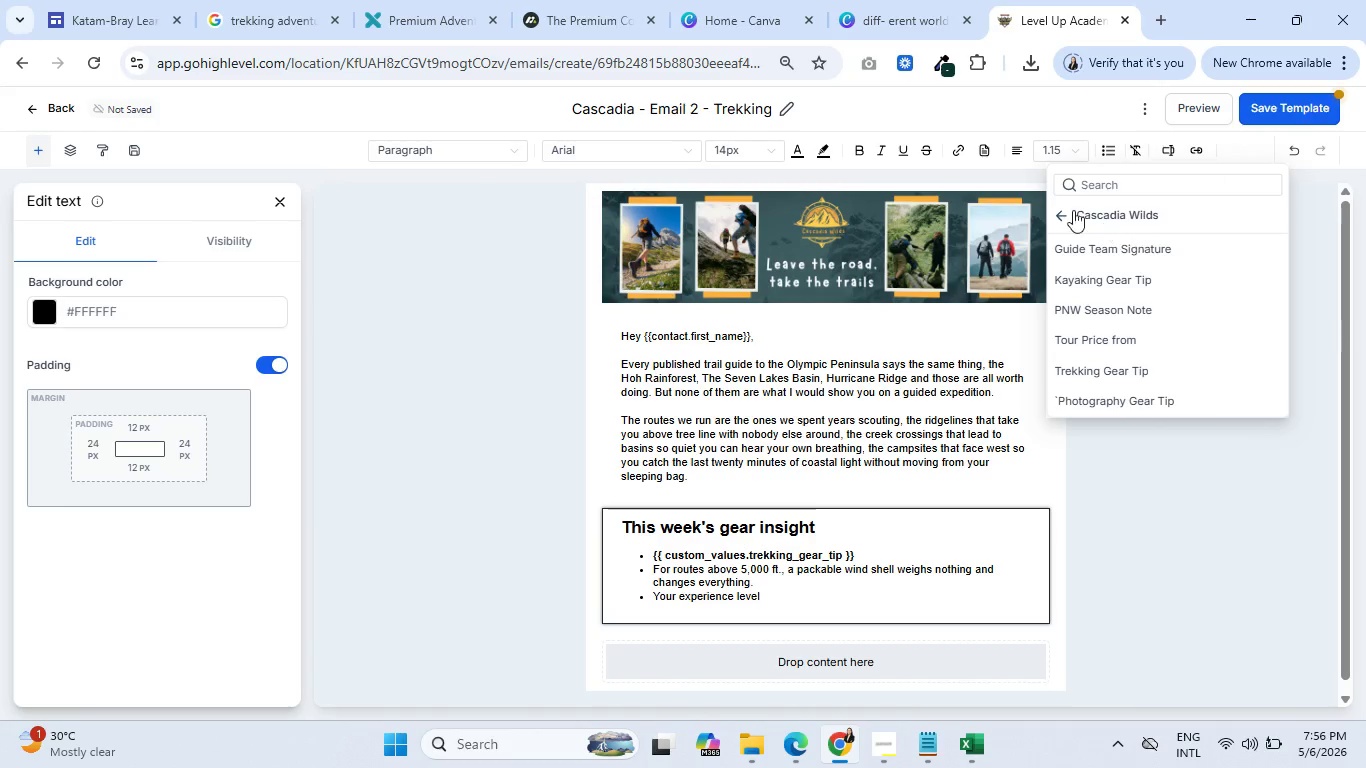 
left_click([1062, 208])
 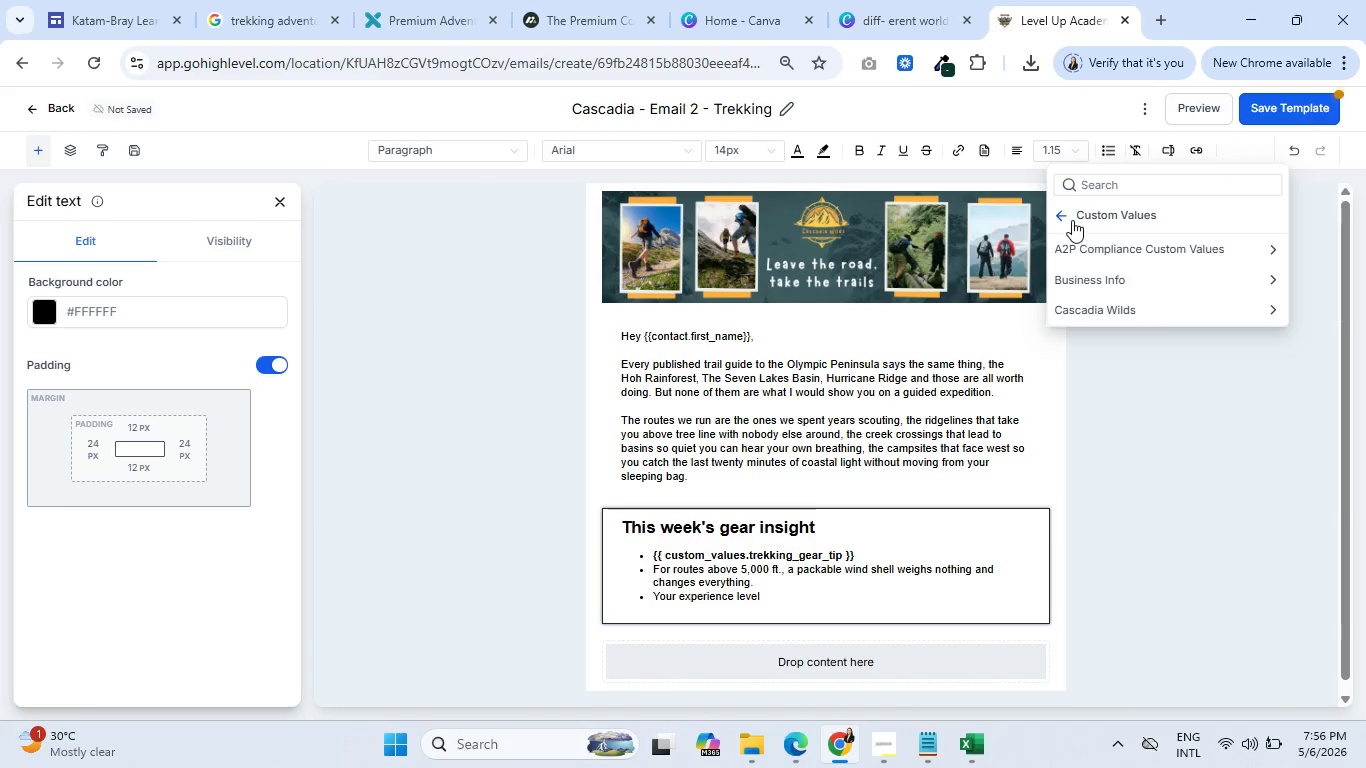 
left_click([1065, 216])
 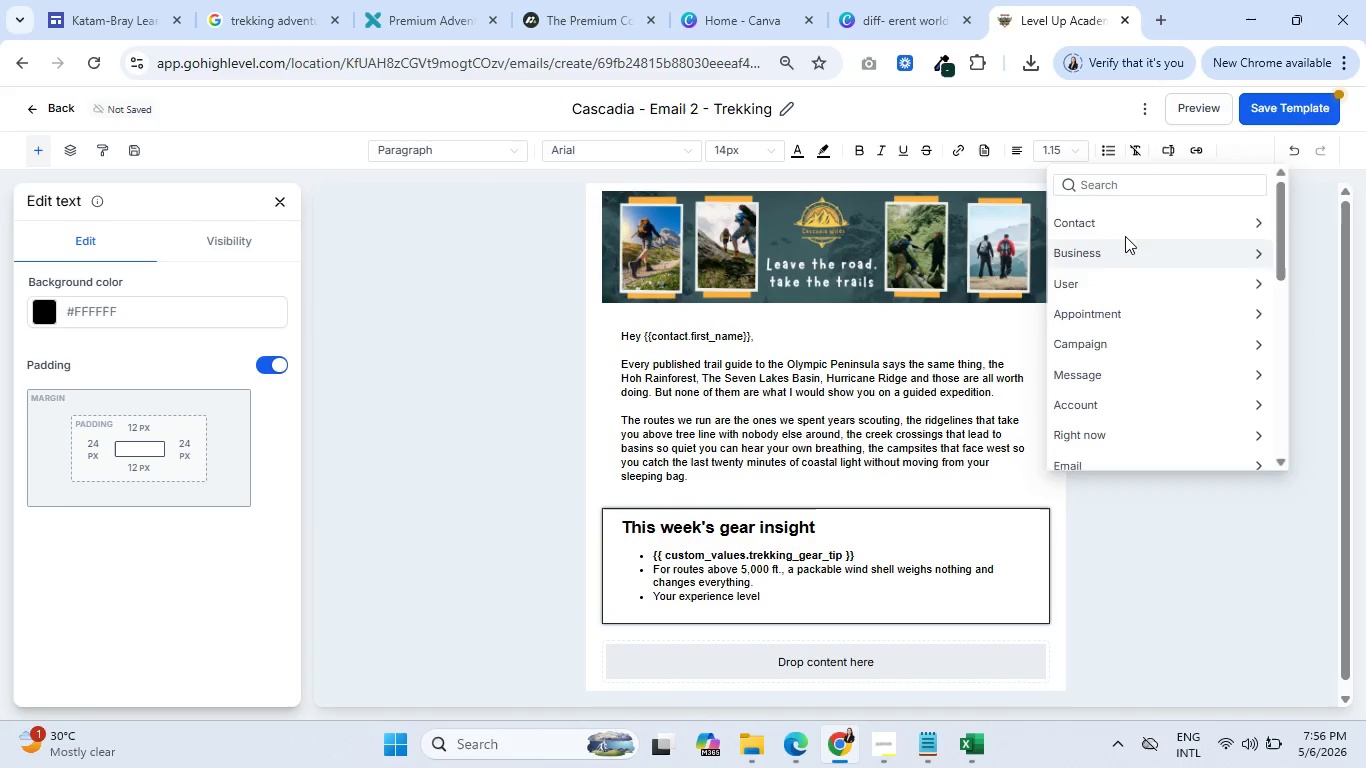 
left_click([1131, 231])
 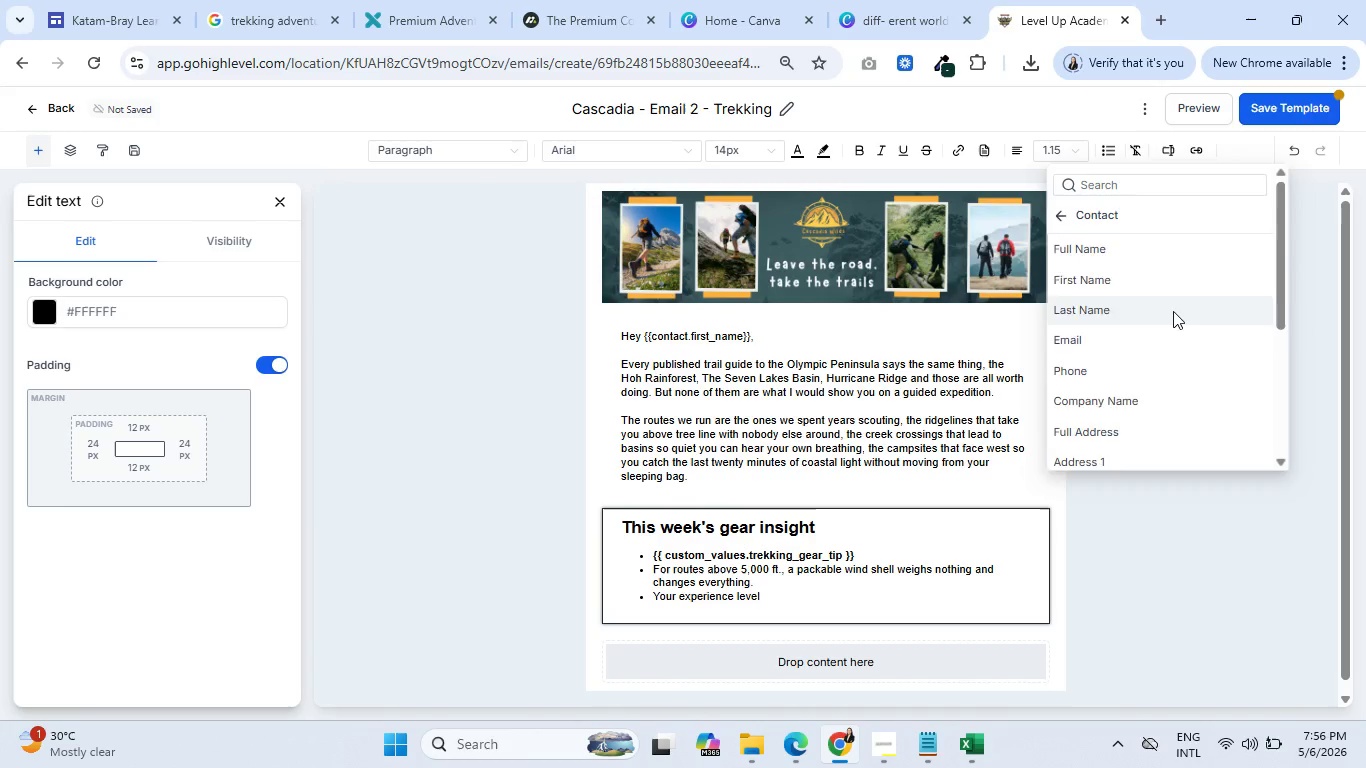 
left_click([1151, 449])
 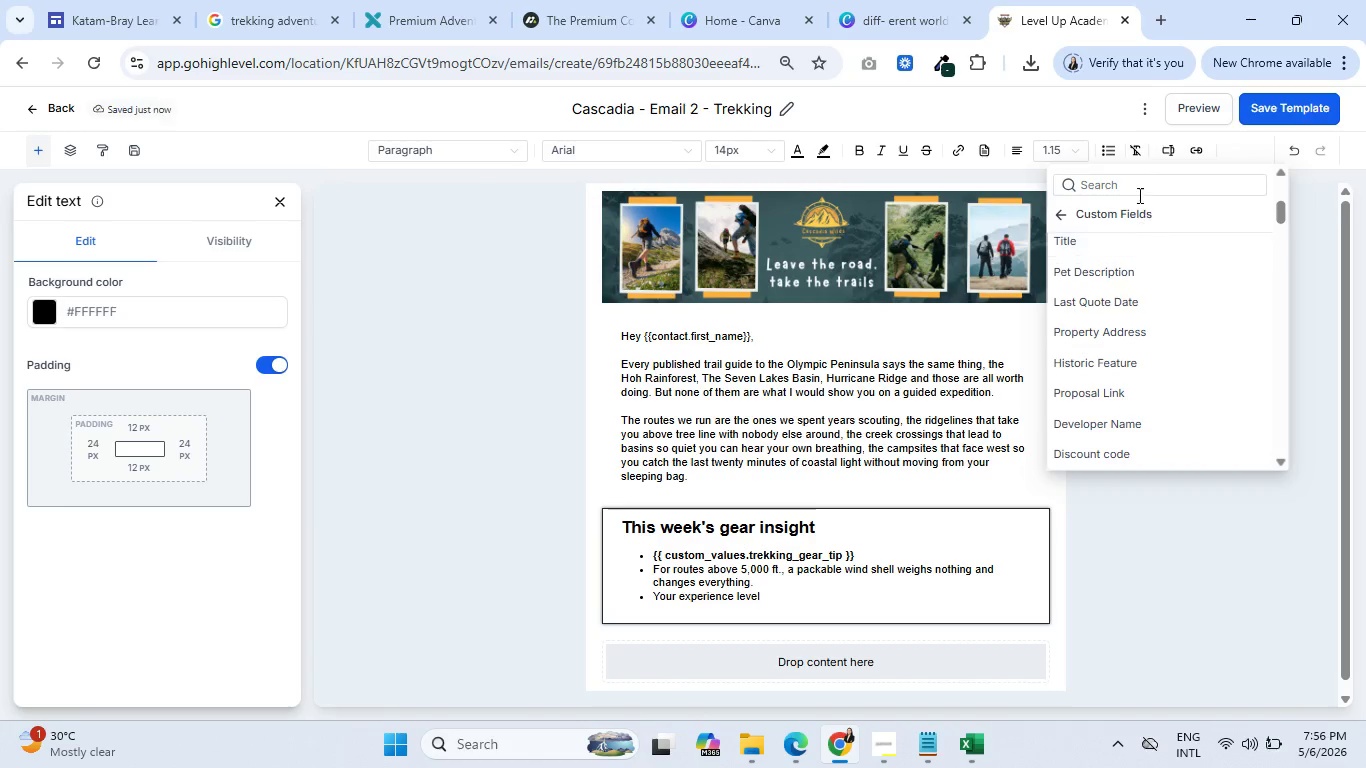 
scroll: coordinate [1187, 351], scroll_direction: down, amount: 5.0
 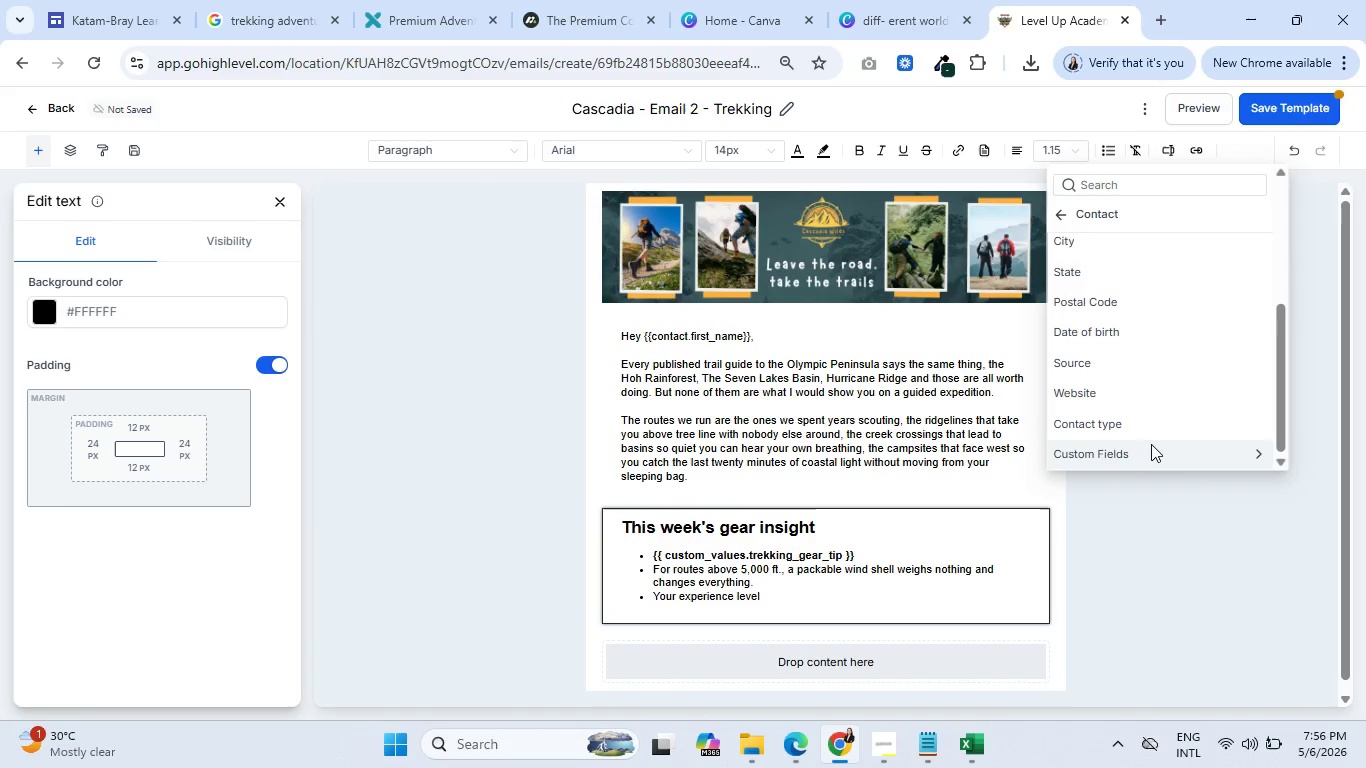 
left_click([1137, 185])
 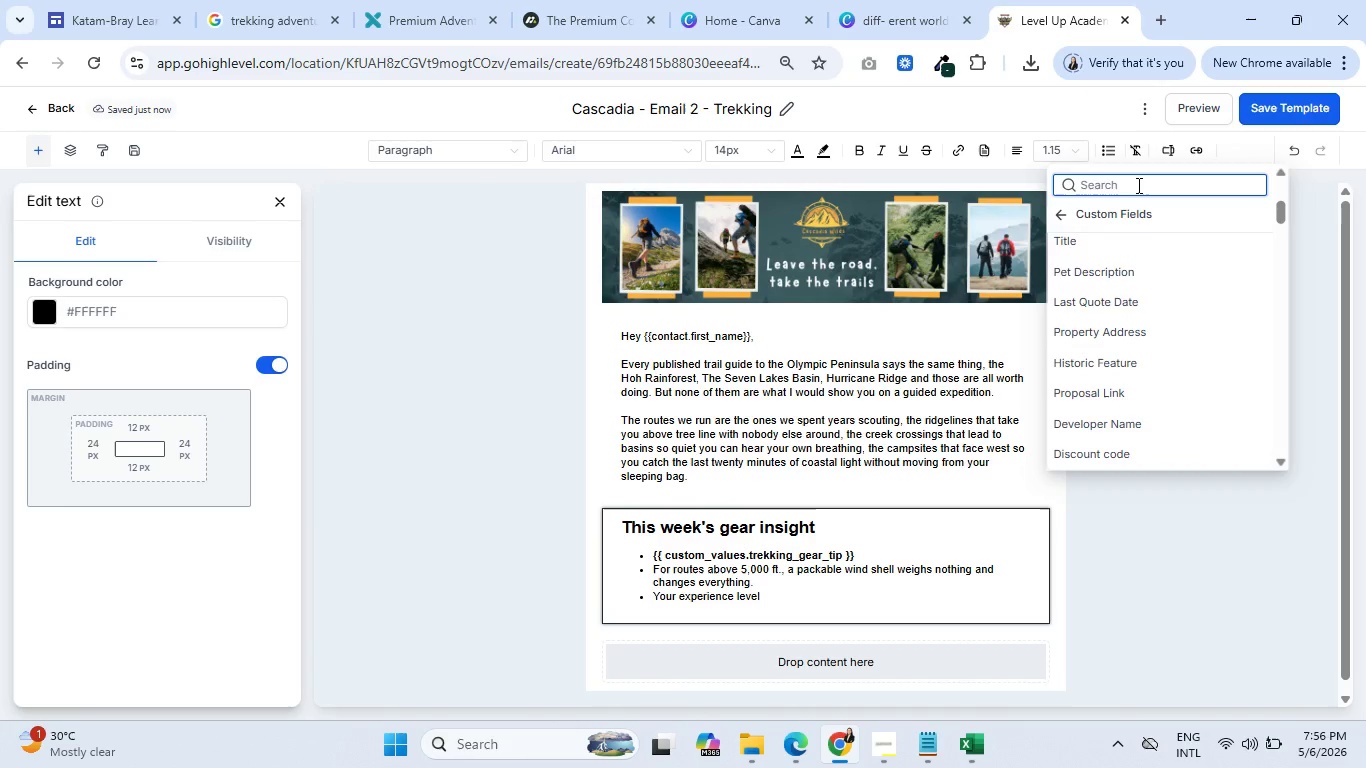 
type(exper)
 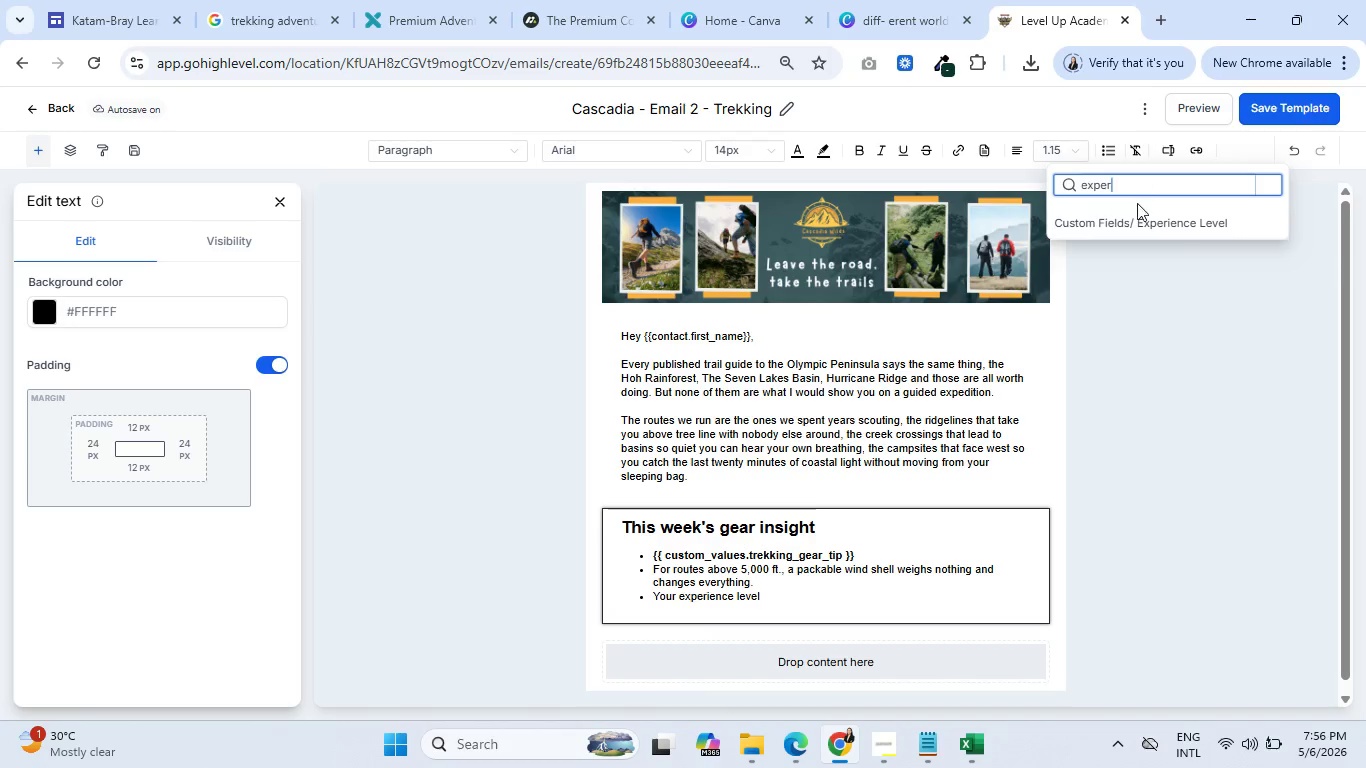 
left_click([1134, 215])
 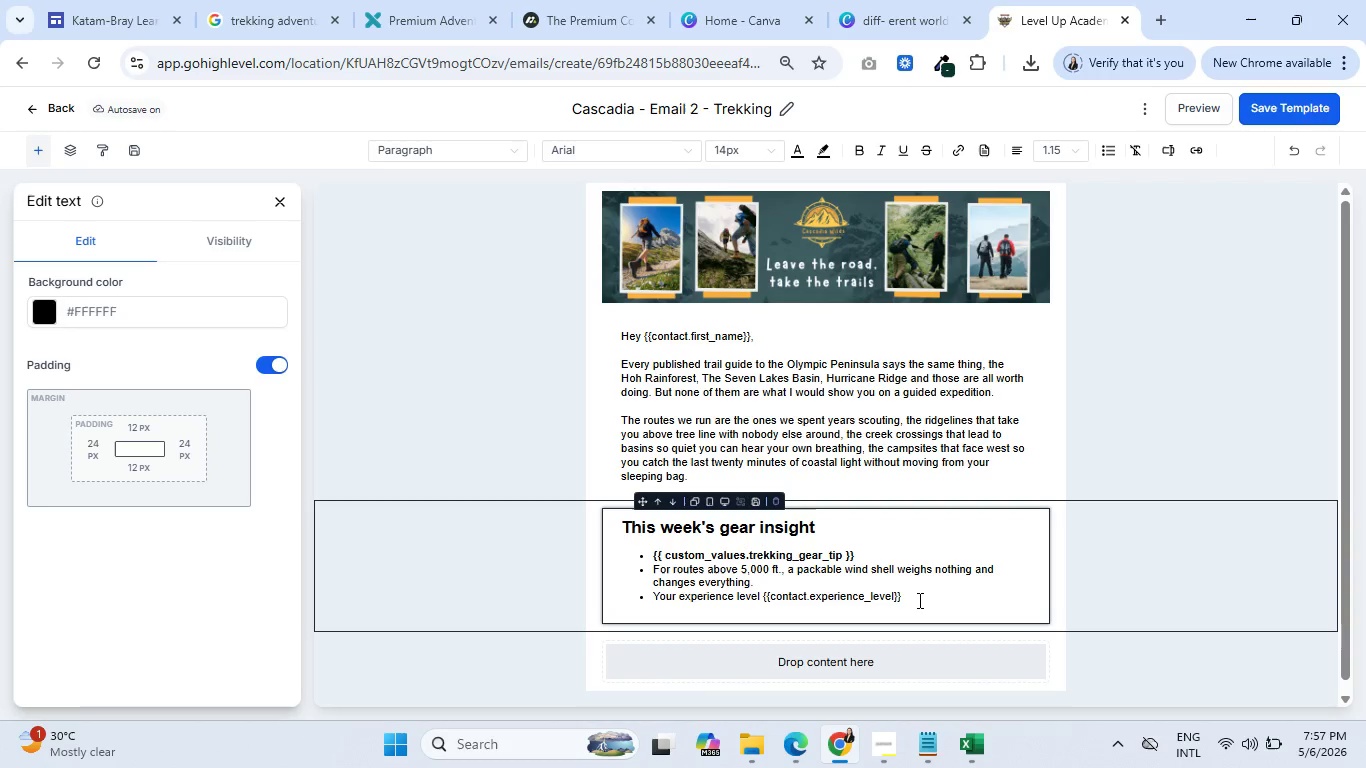 
wait(33.53)
 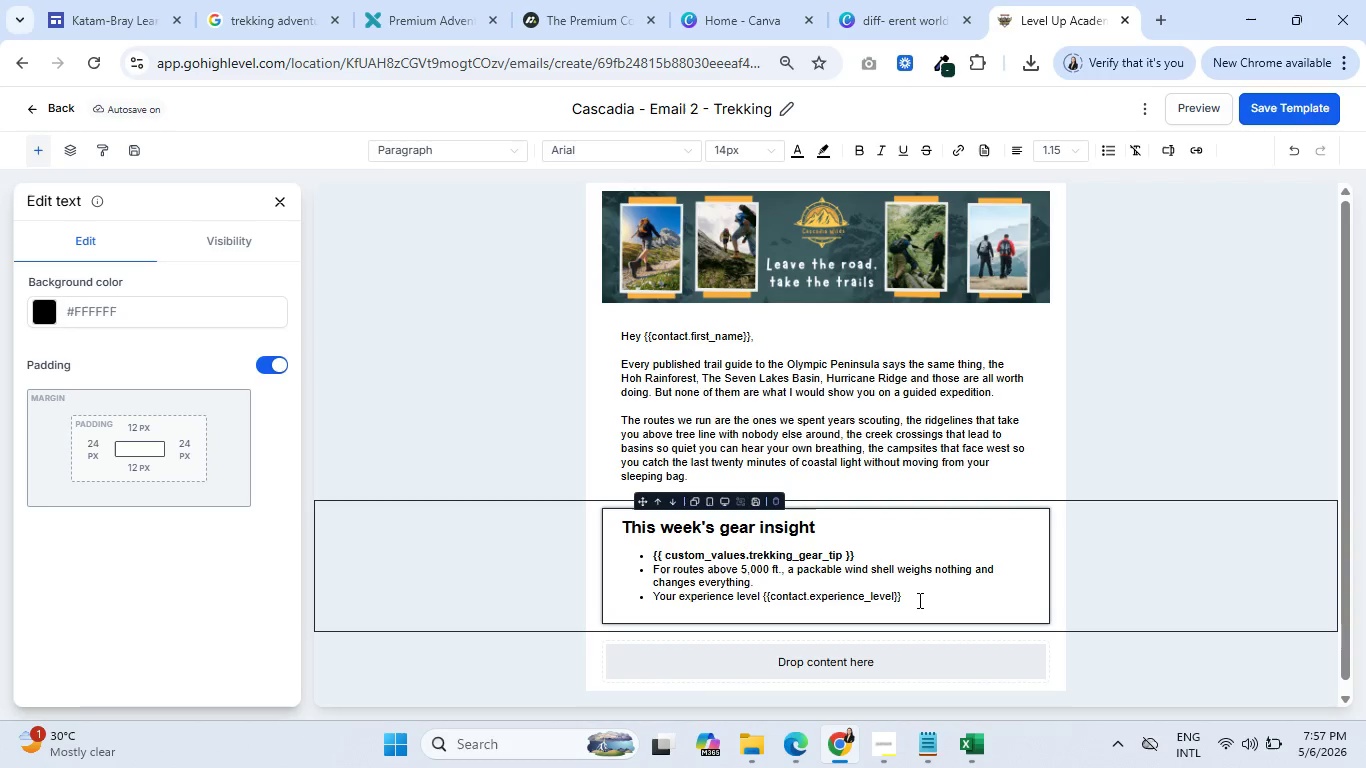 
left_click_drag(start_coordinate=[914, 601], to_coordinate=[787, 597])
 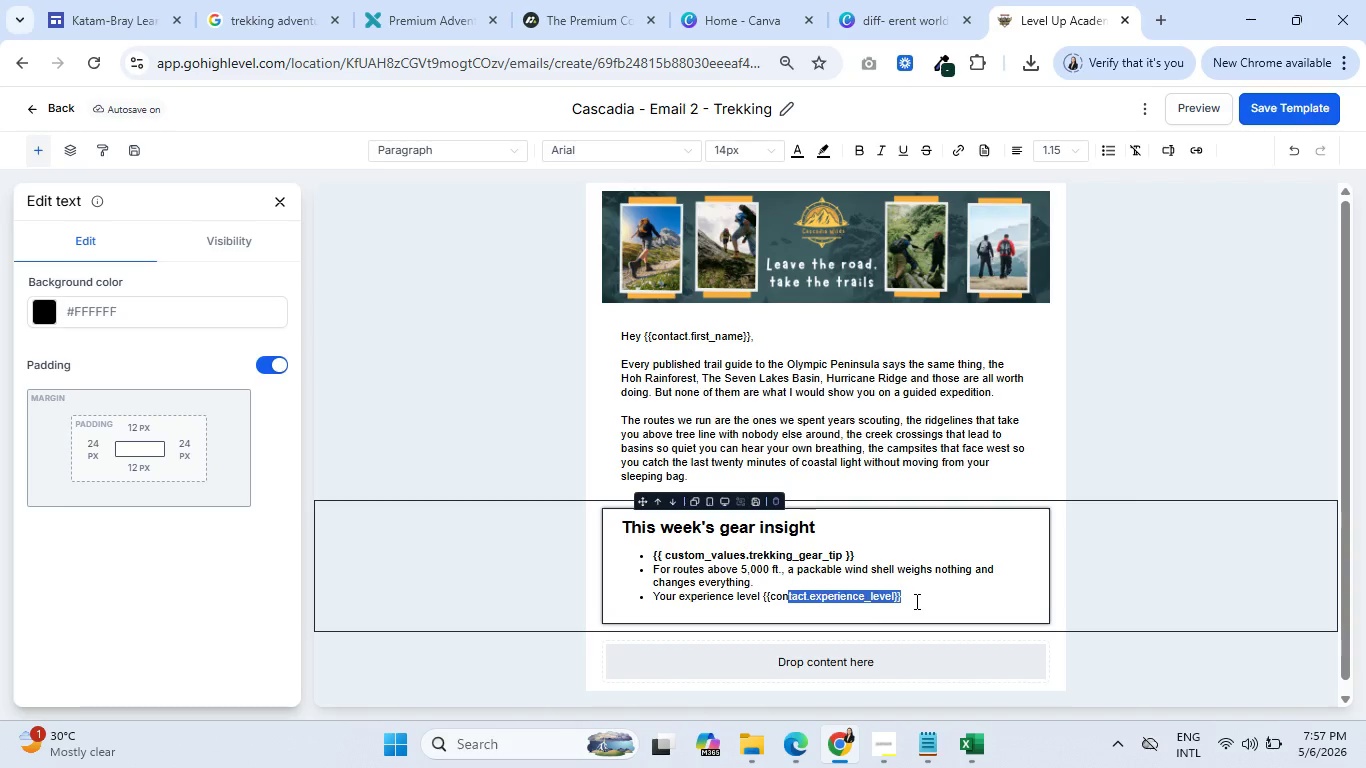 
left_click([915, 601])
 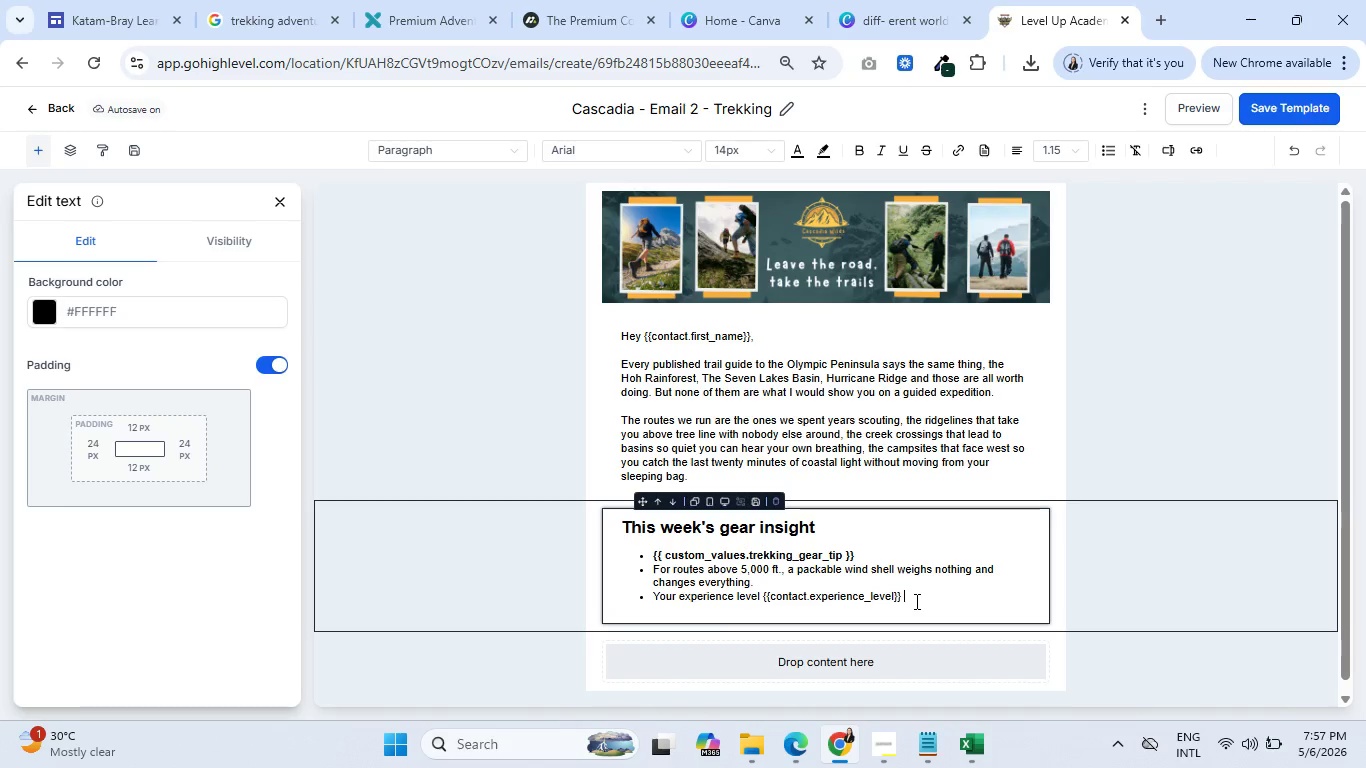 
key(Space)
 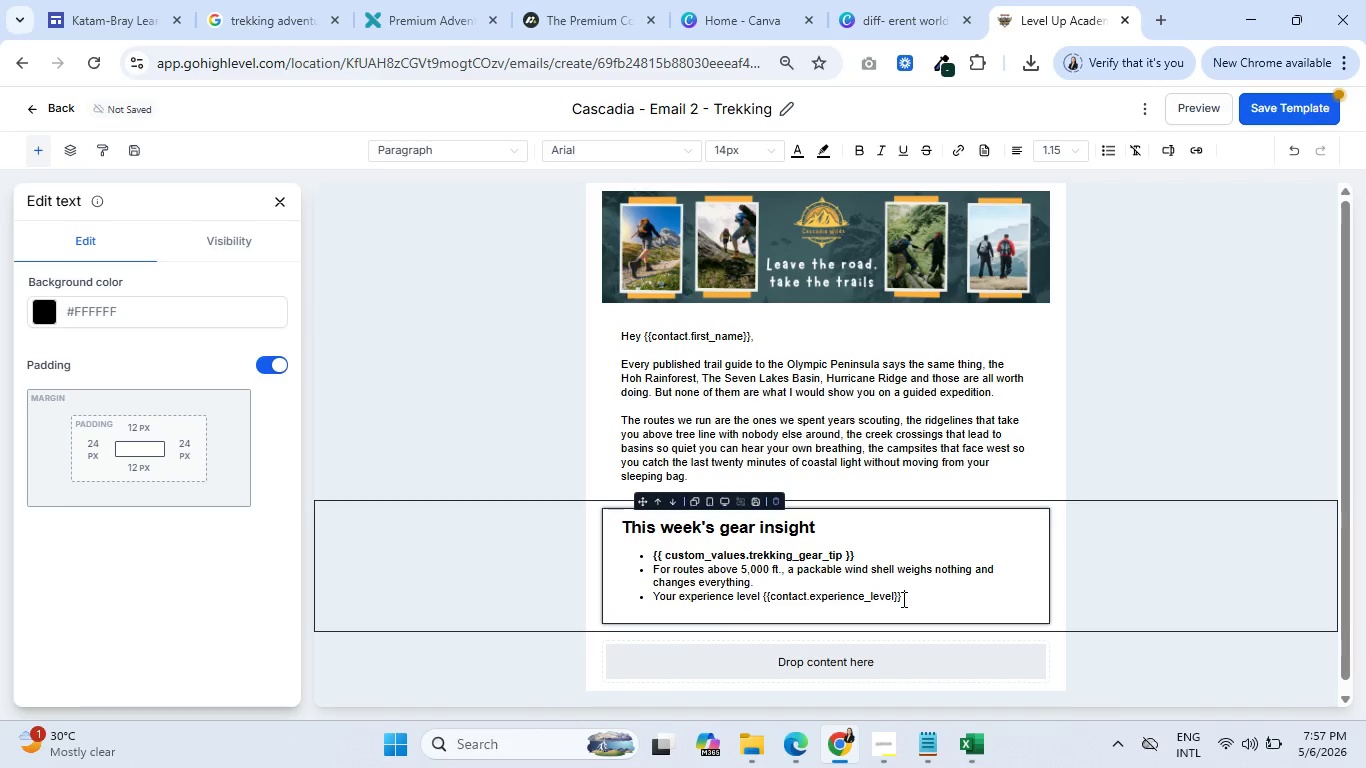 
type(is well-suited to our intermediate and advanced routes.)
 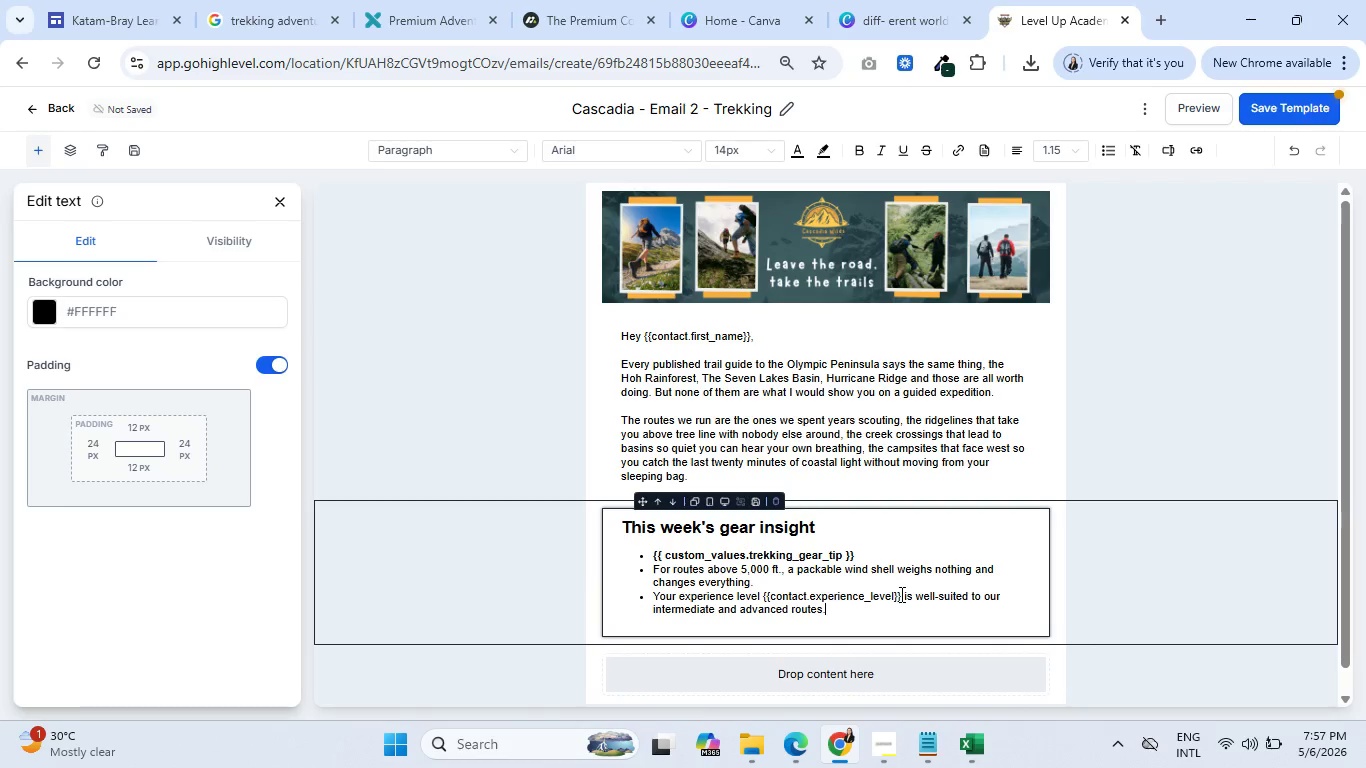 
left_click_drag(start_coordinate=[900, 594], to_coordinate=[764, 595])
 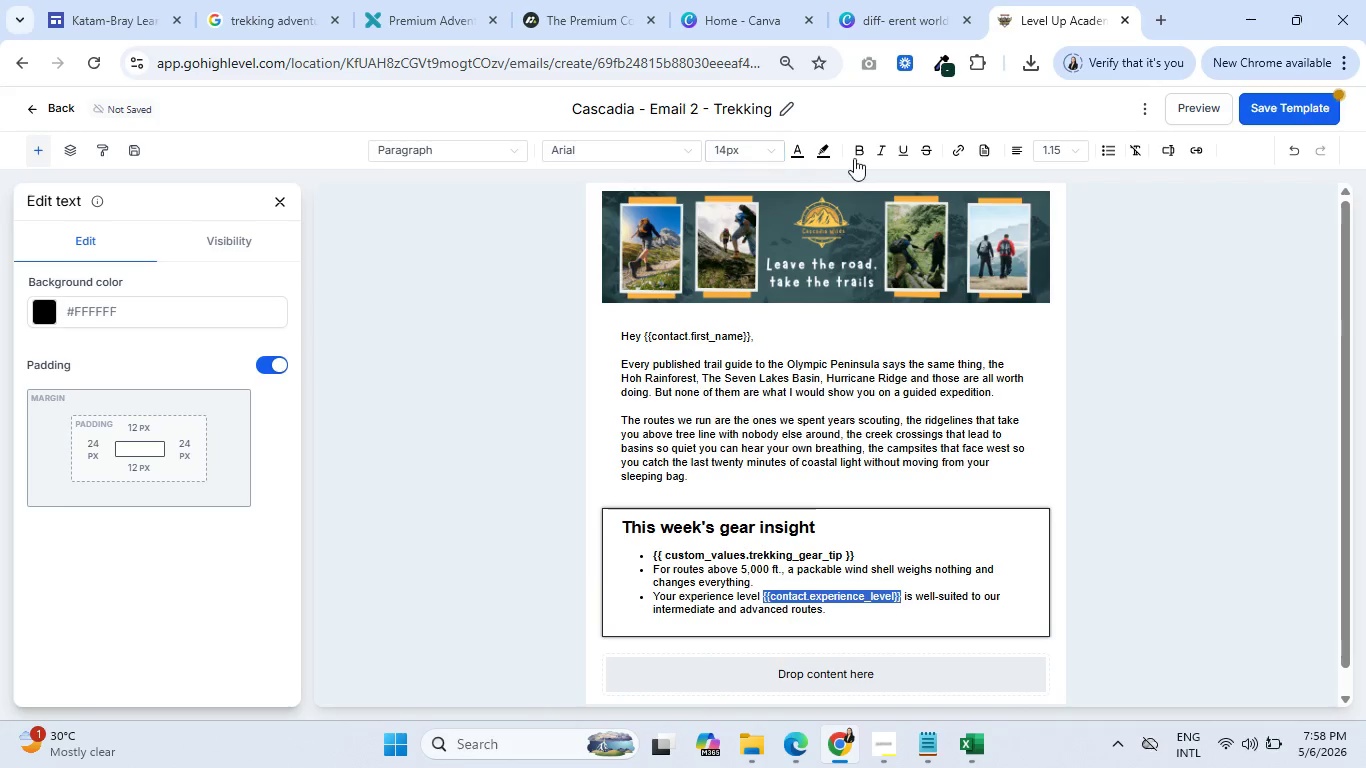 
left_click([857, 153])
 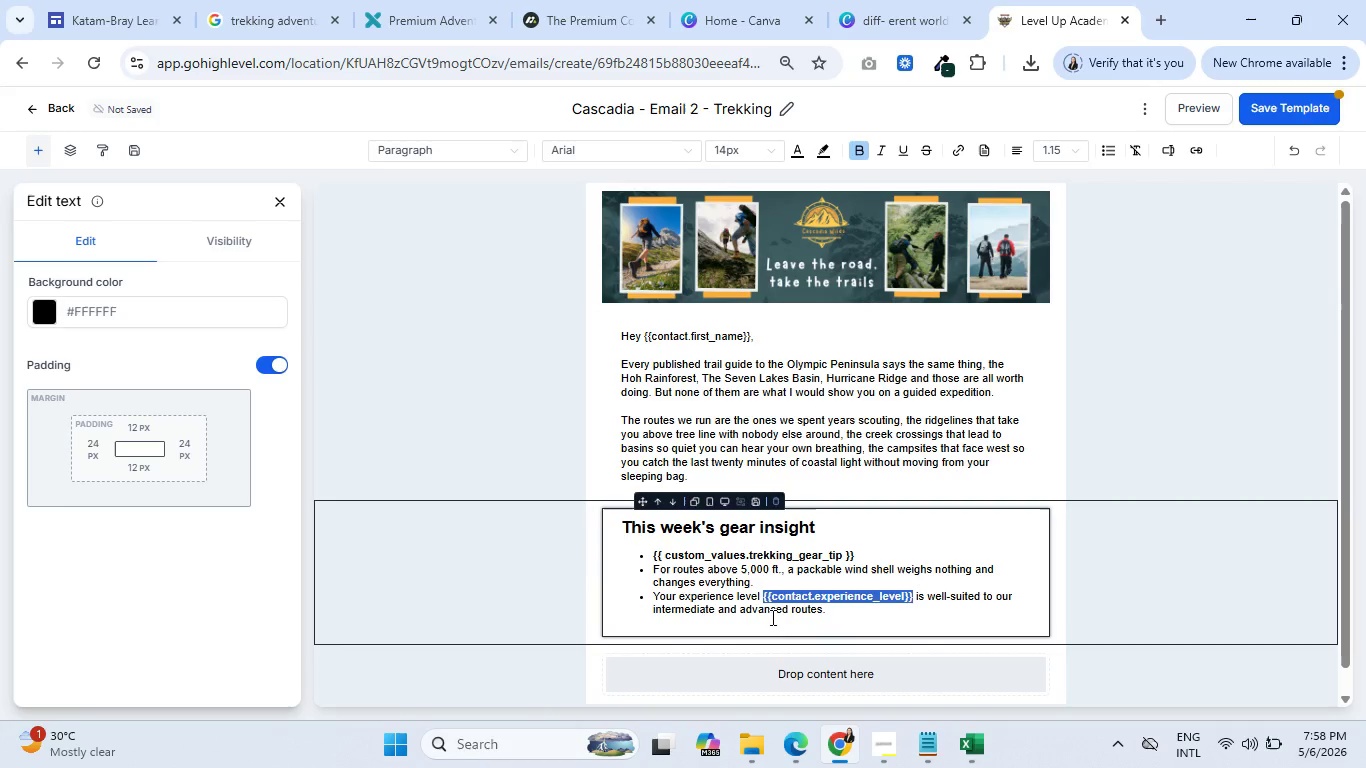 
left_click([770, 609])
 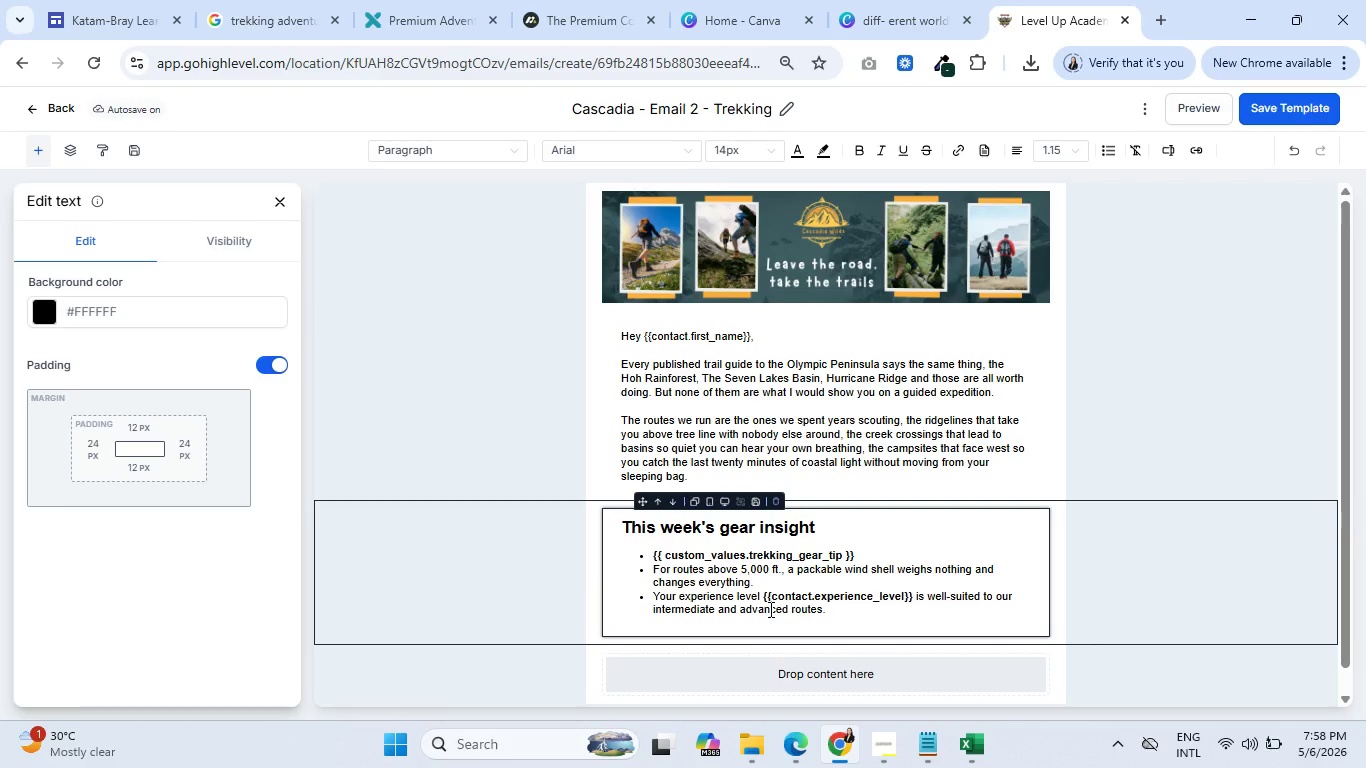 
wait(17.77)
 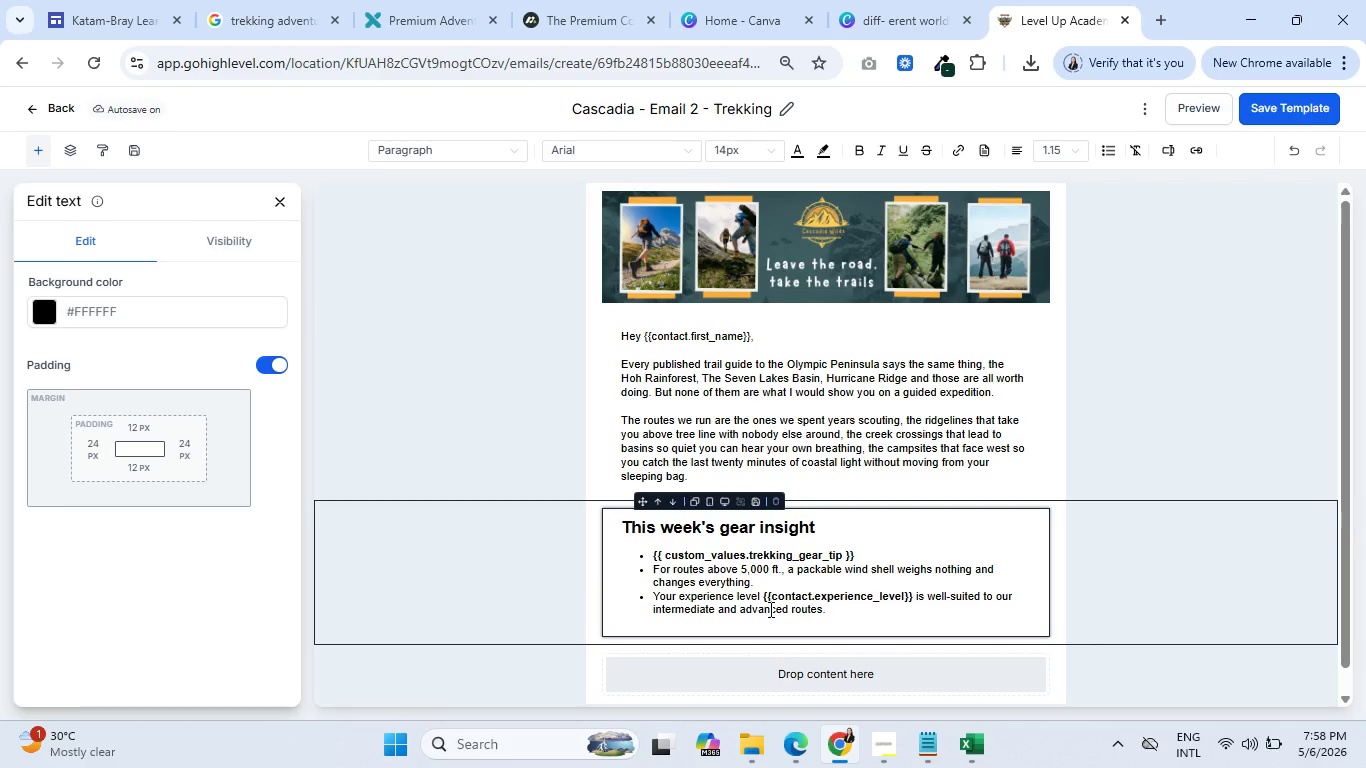 
left_click([687, 599])
 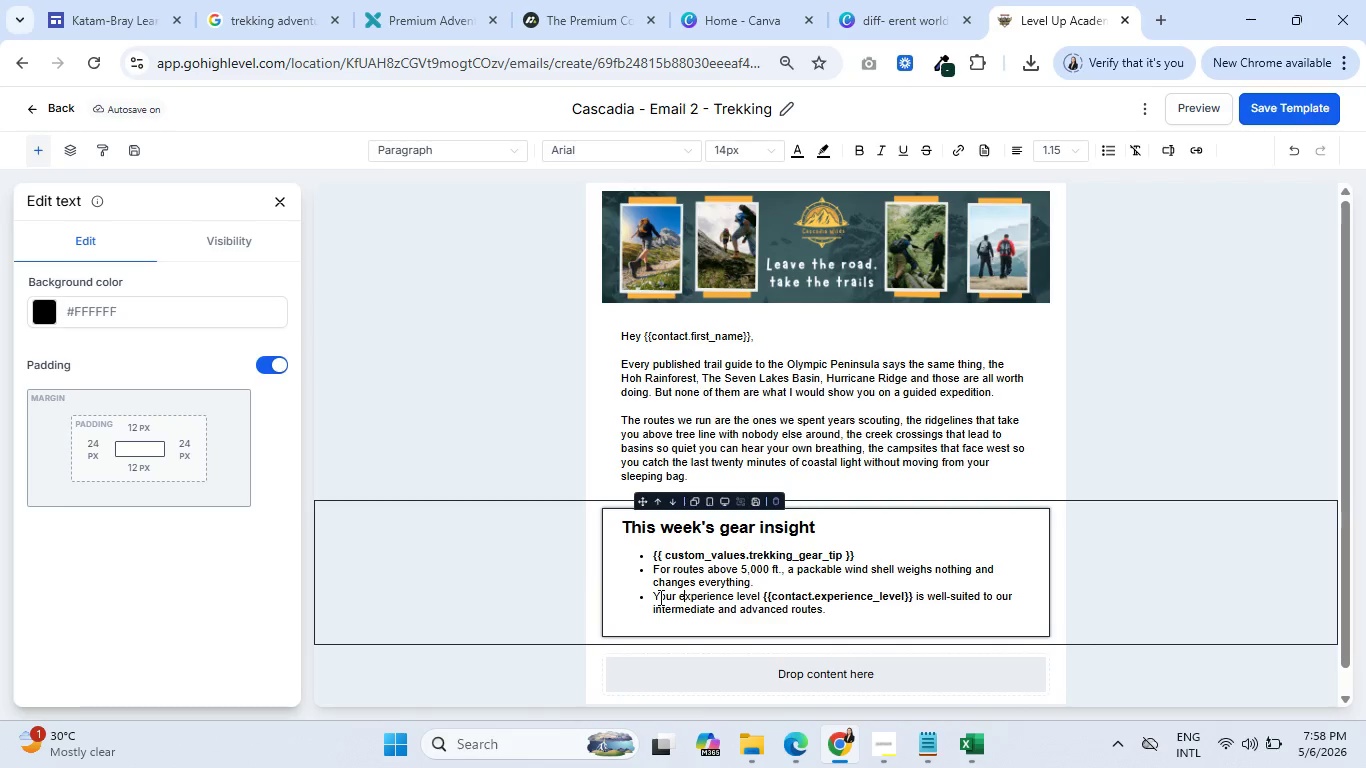 
left_click([659, 597])
 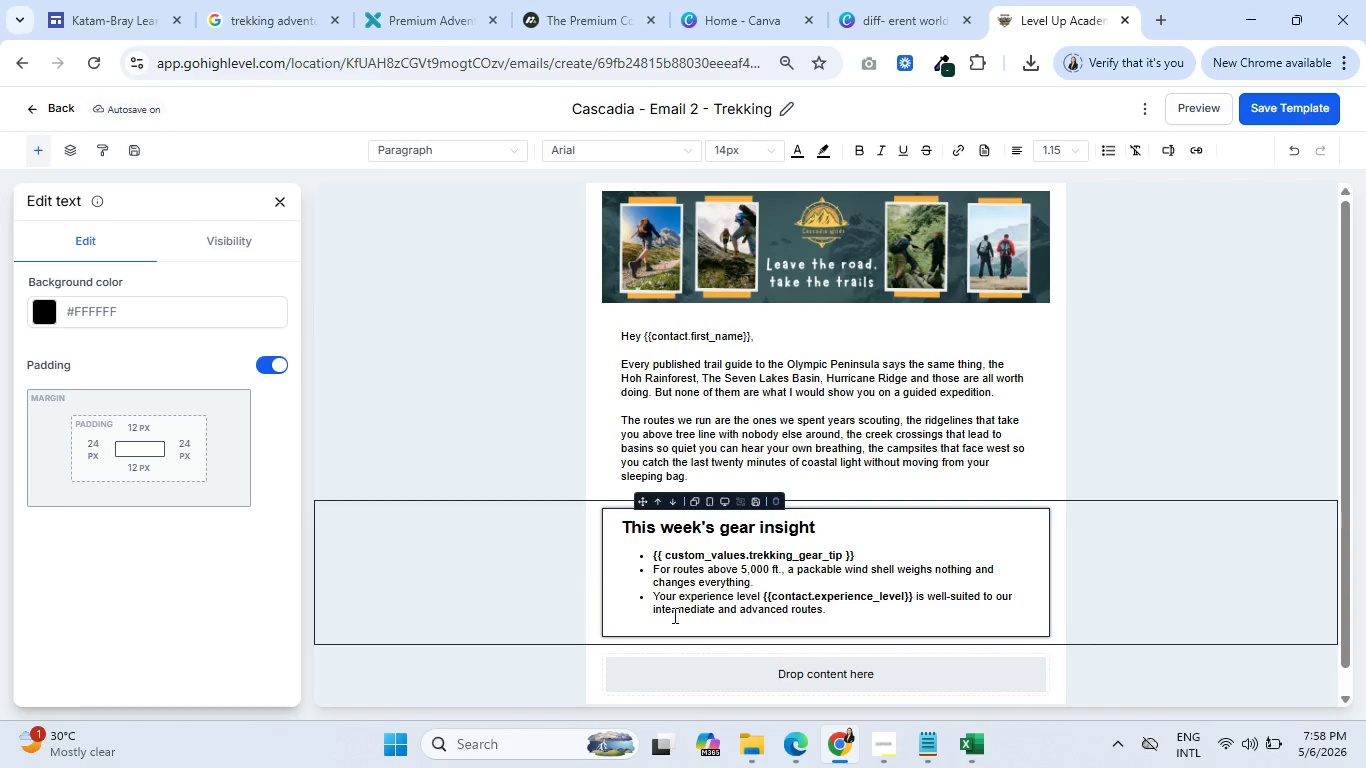 
wait(20.3)
 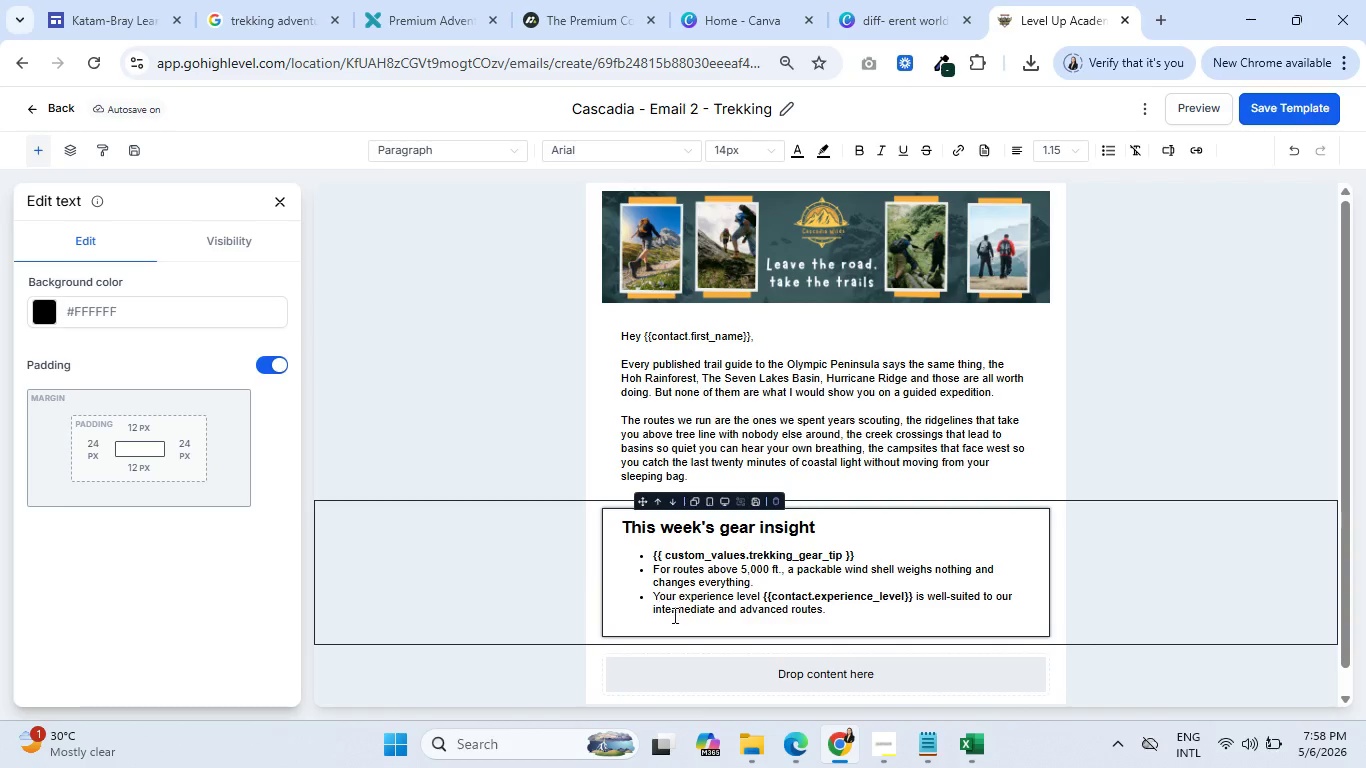 
left_click([278, 199])
 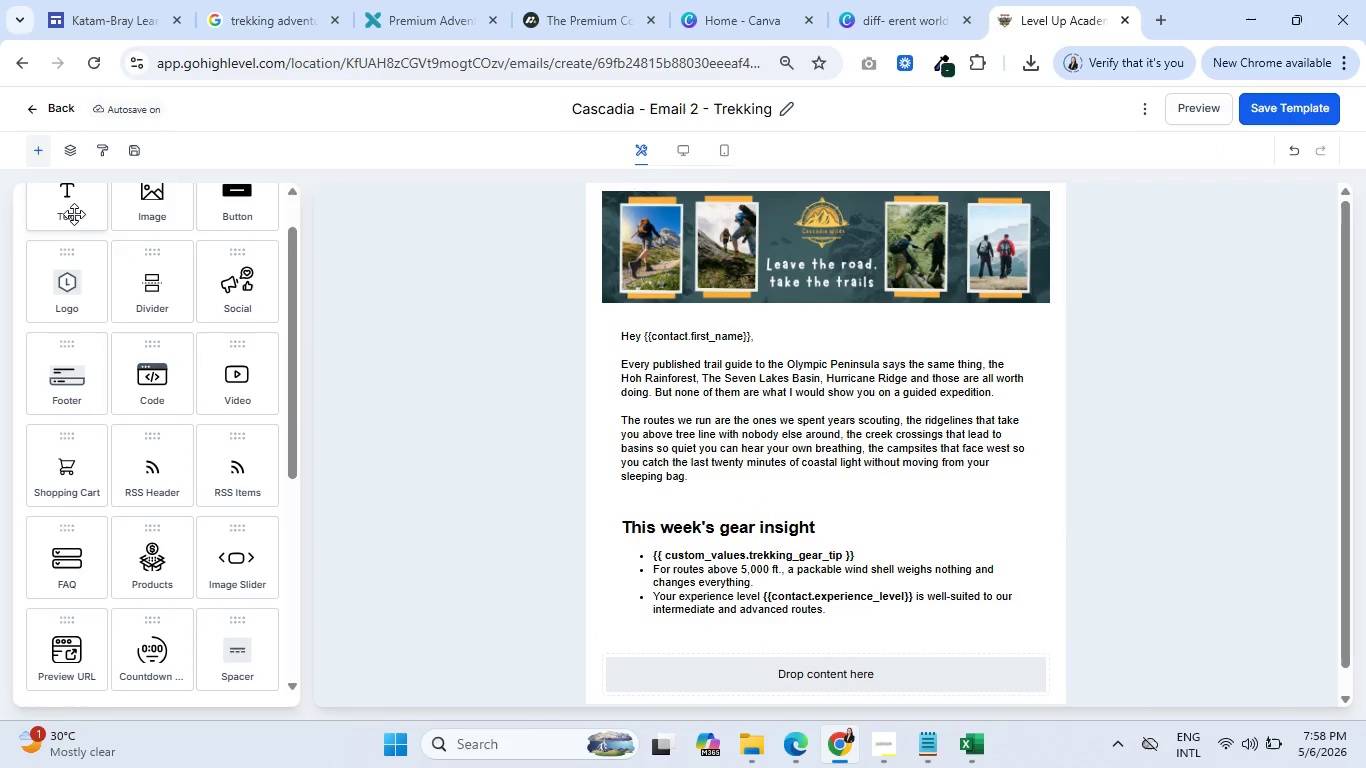 
left_click_drag(start_coordinate=[74, 213], to_coordinate=[686, 631])
 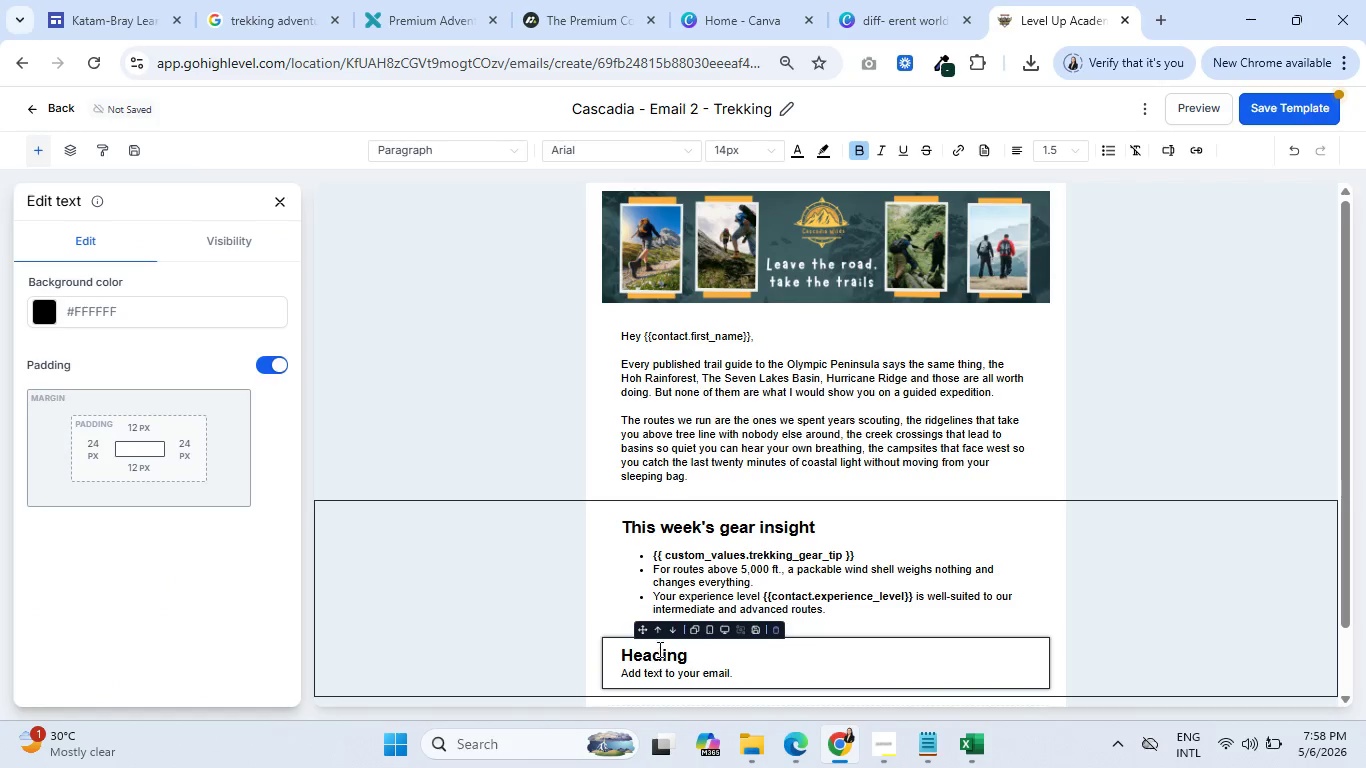 
double_click([658, 649])
 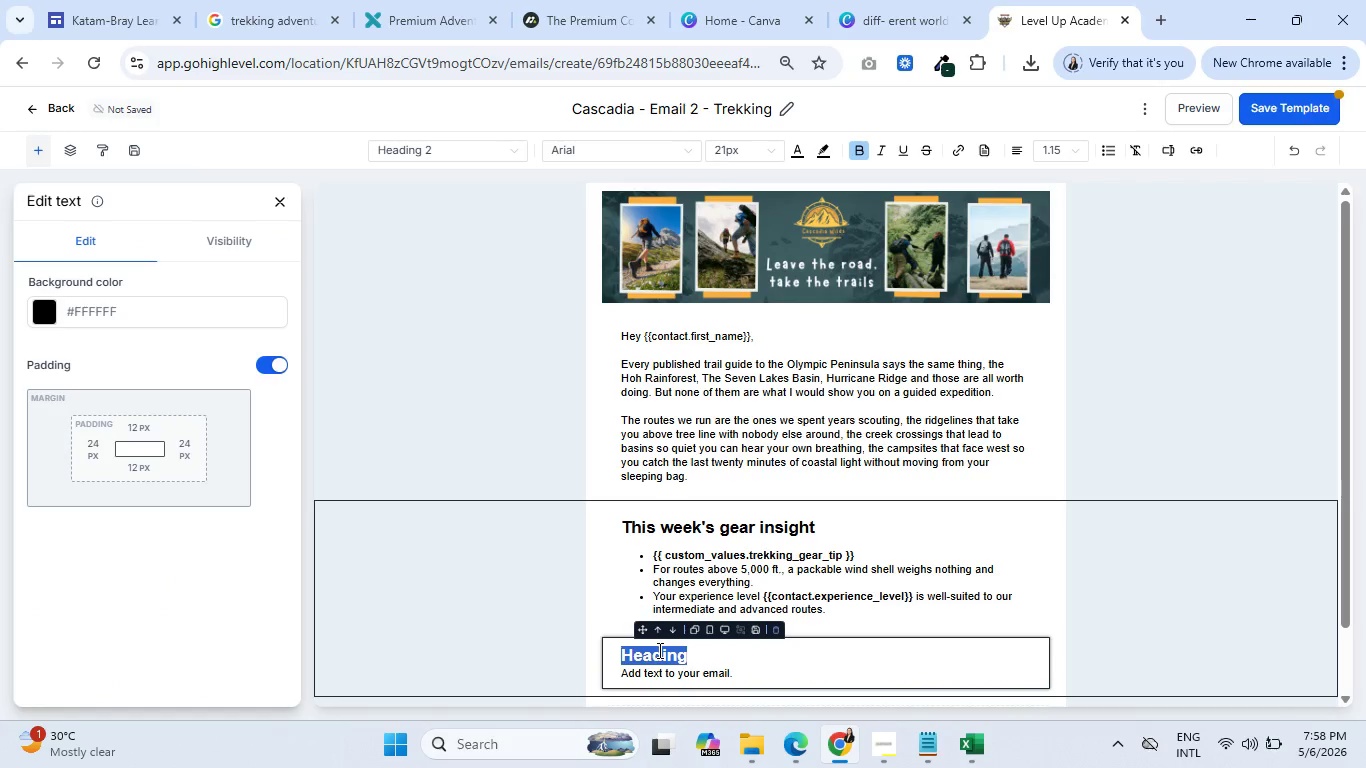 
key(Control+ControlLeft)
 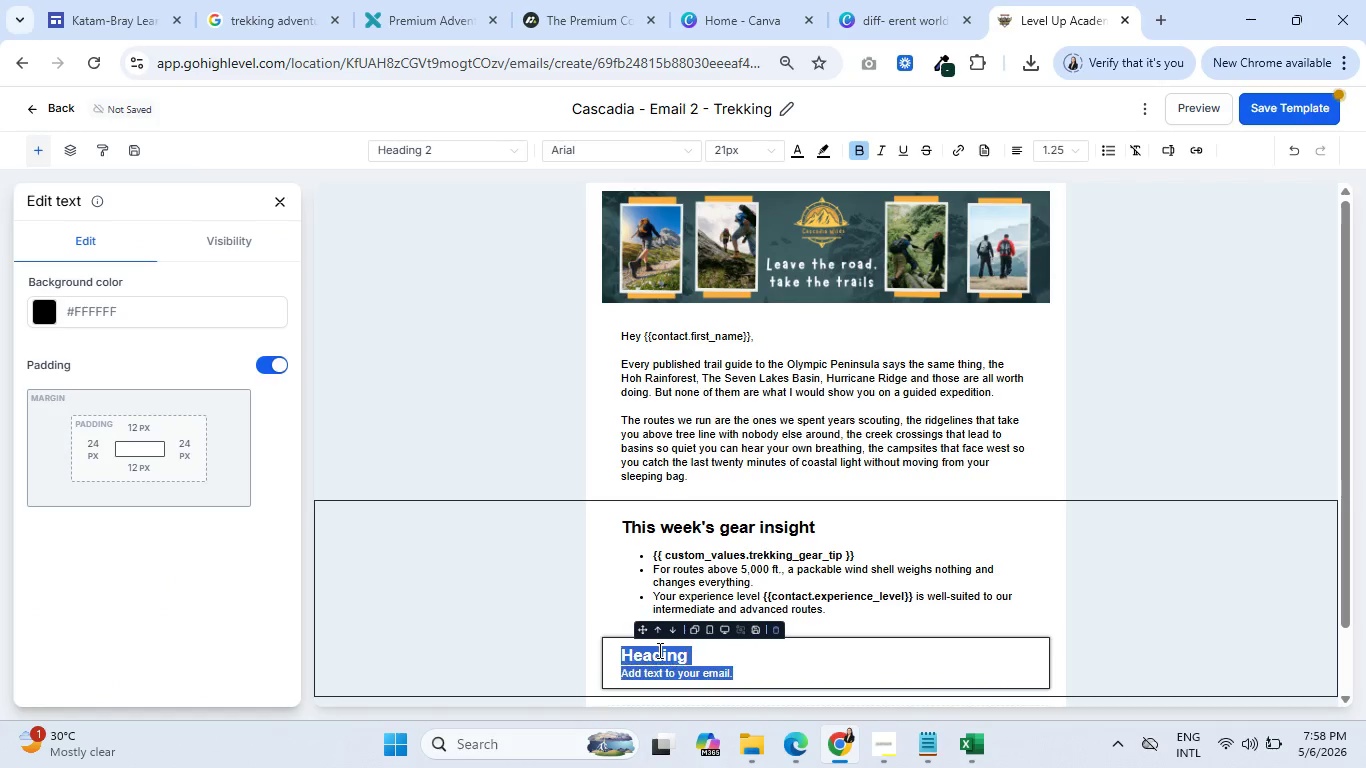 
key(Control+A)
 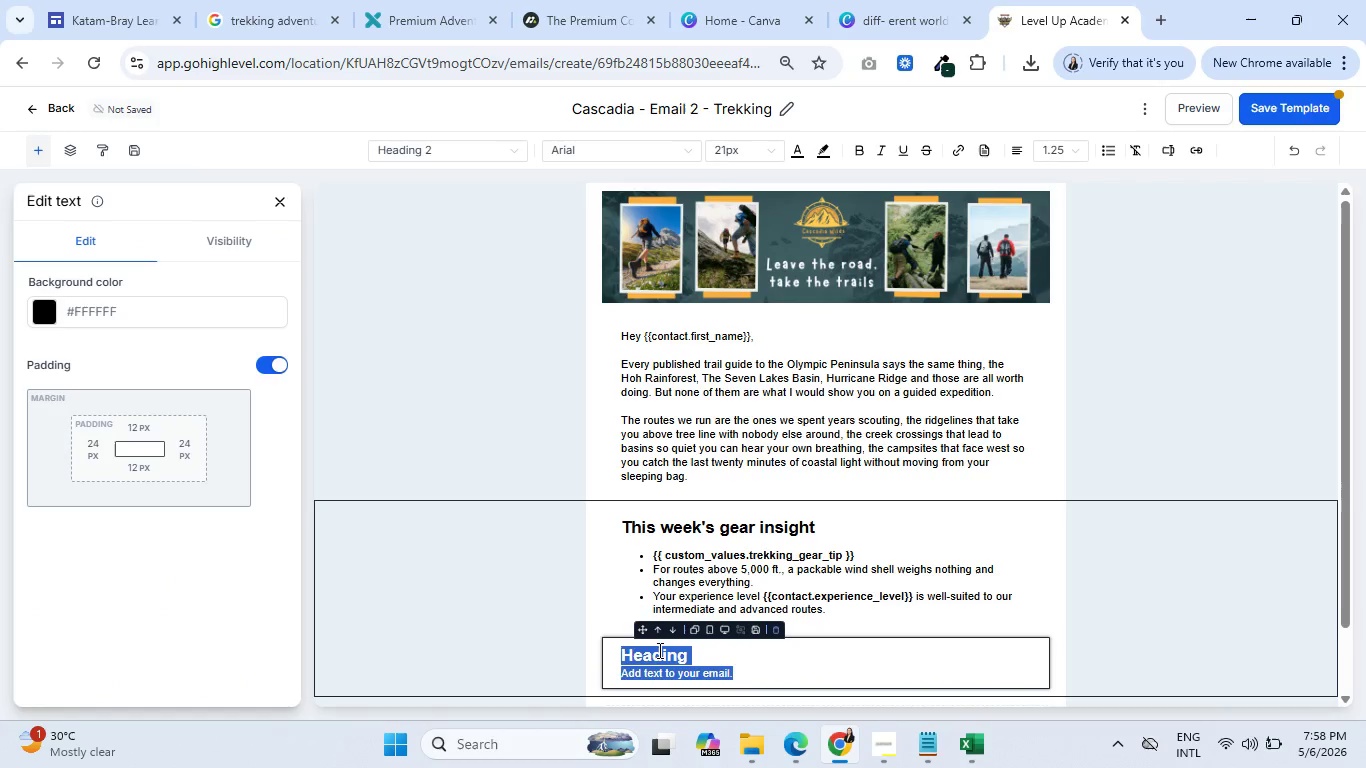 
key(Backspace)
type(We run small groups)
 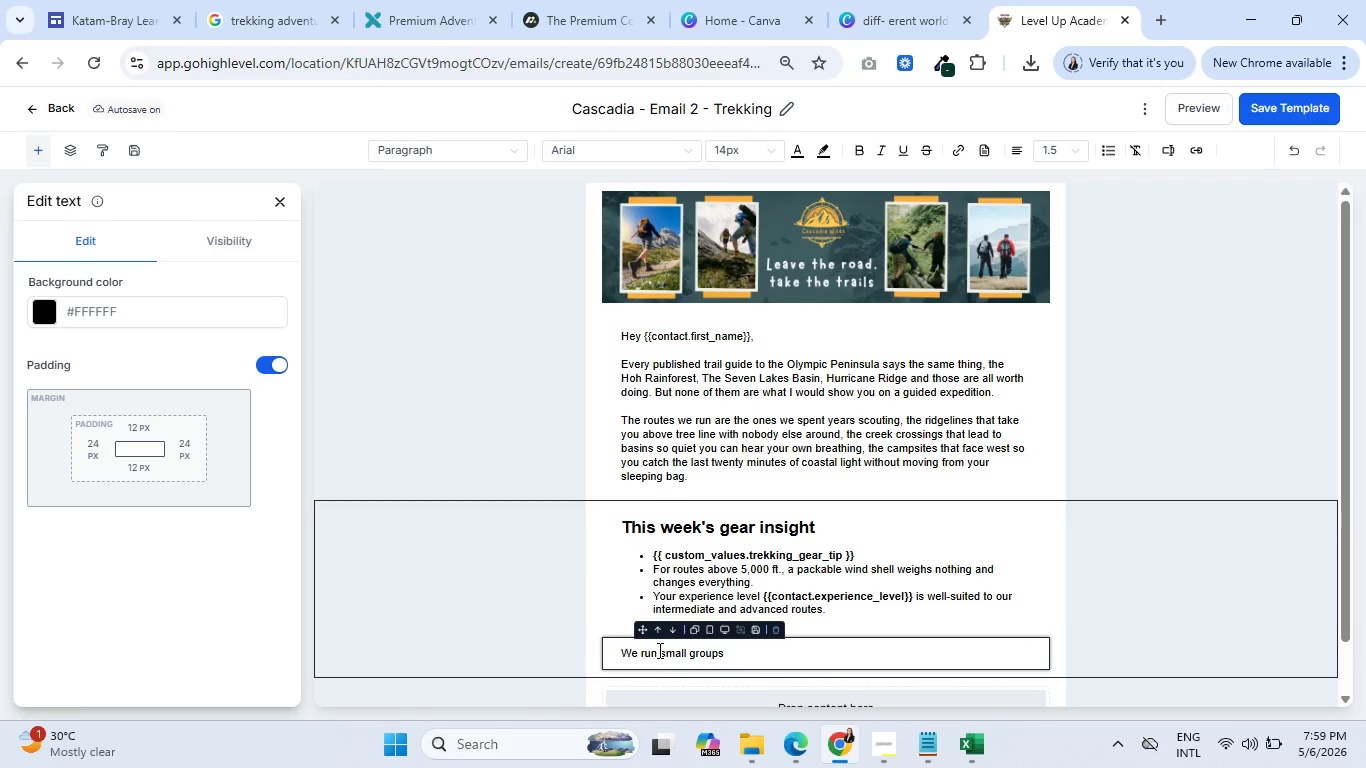 
wait(17.36)
 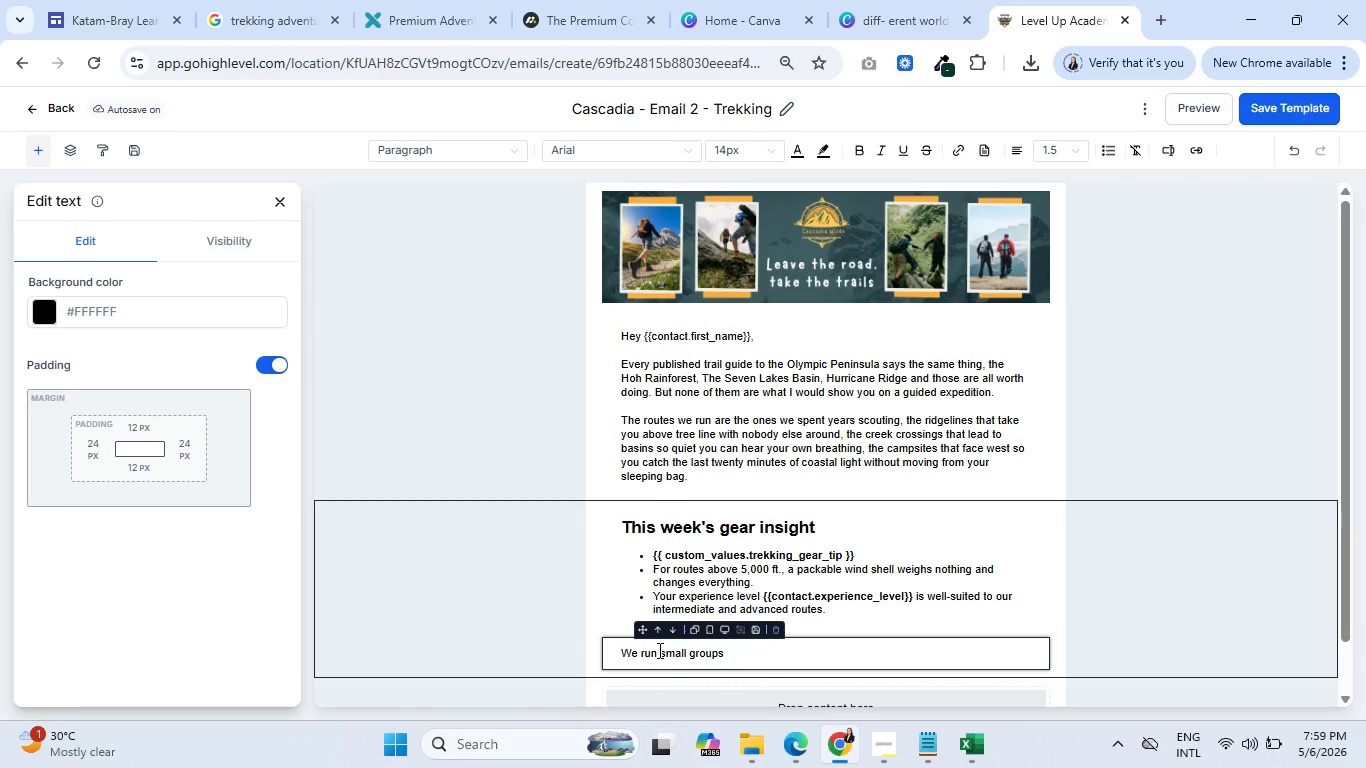 
left_click([774, 625])
 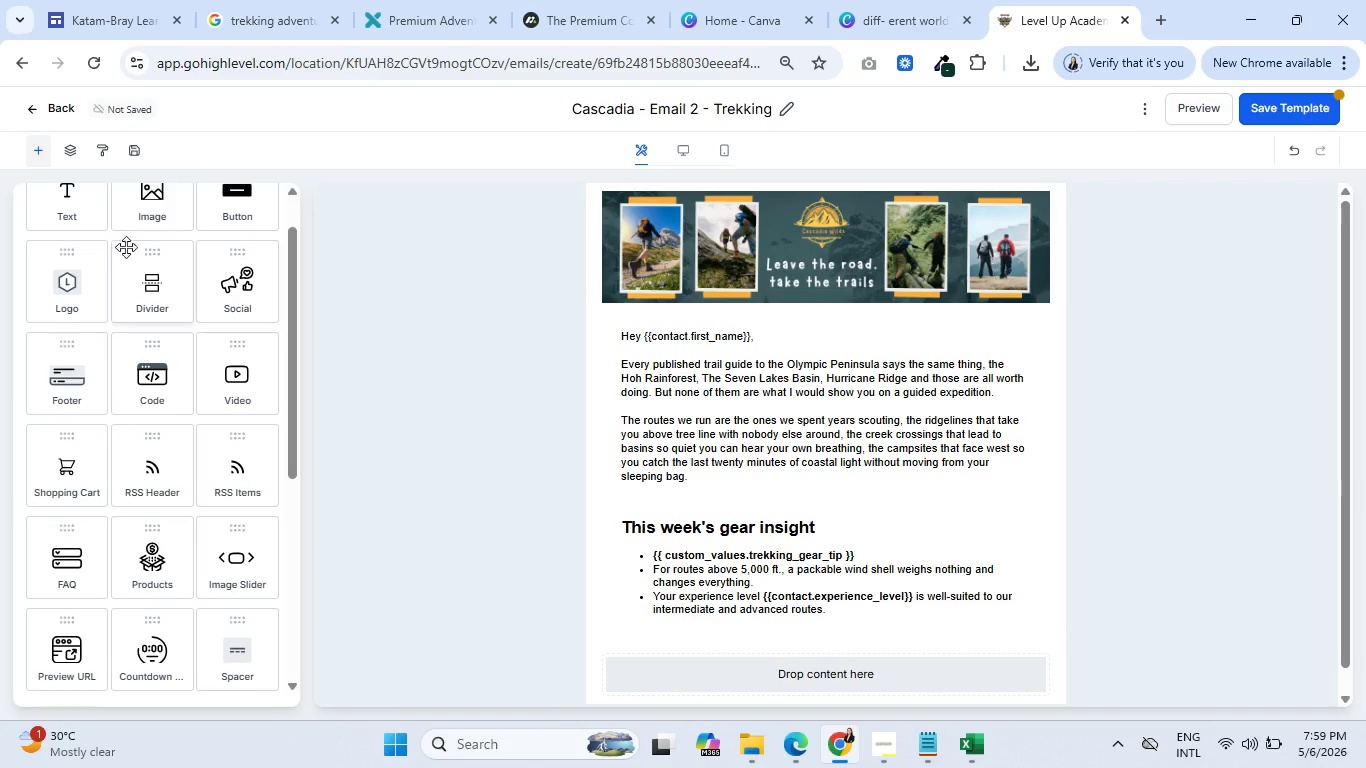 
left_click_drag(start_coordinate=[64, 215], to_coordinate=[681, 662])
 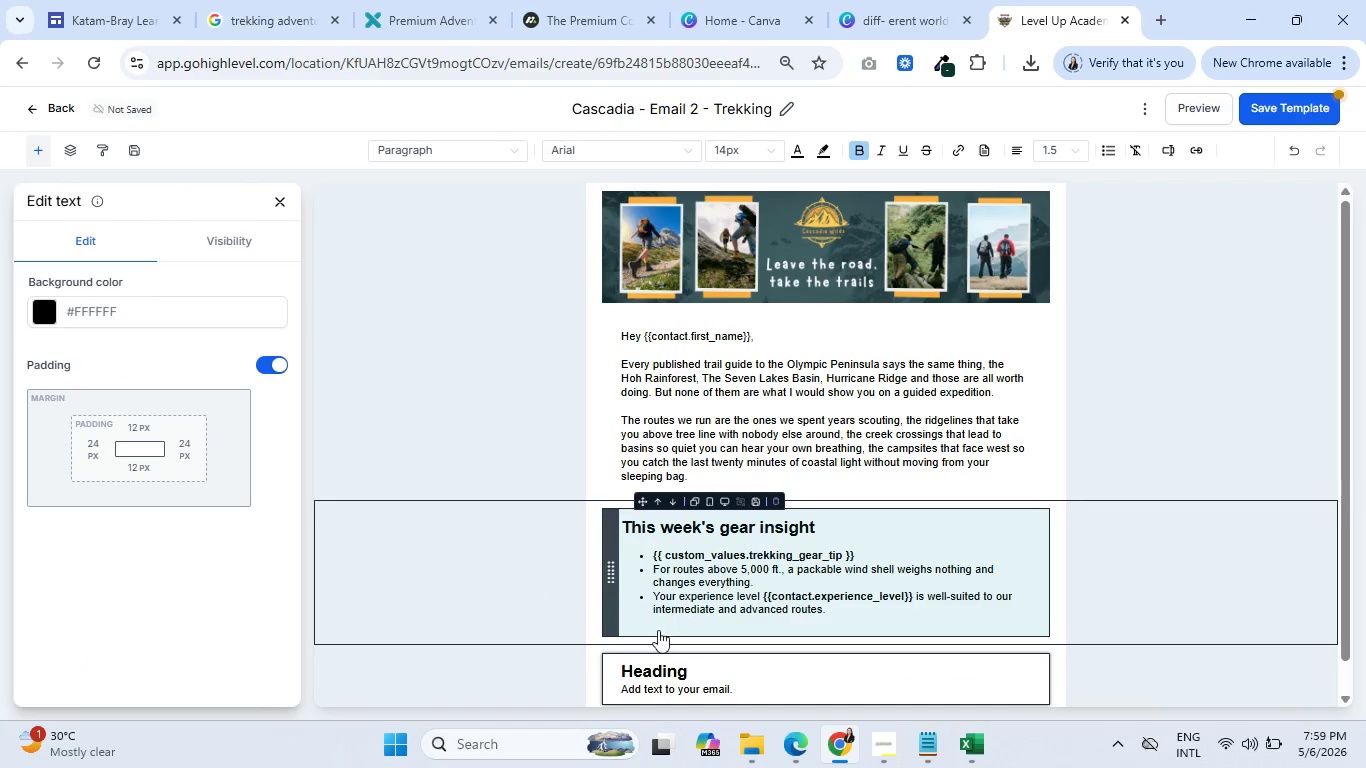 
left_click([648, 661])
 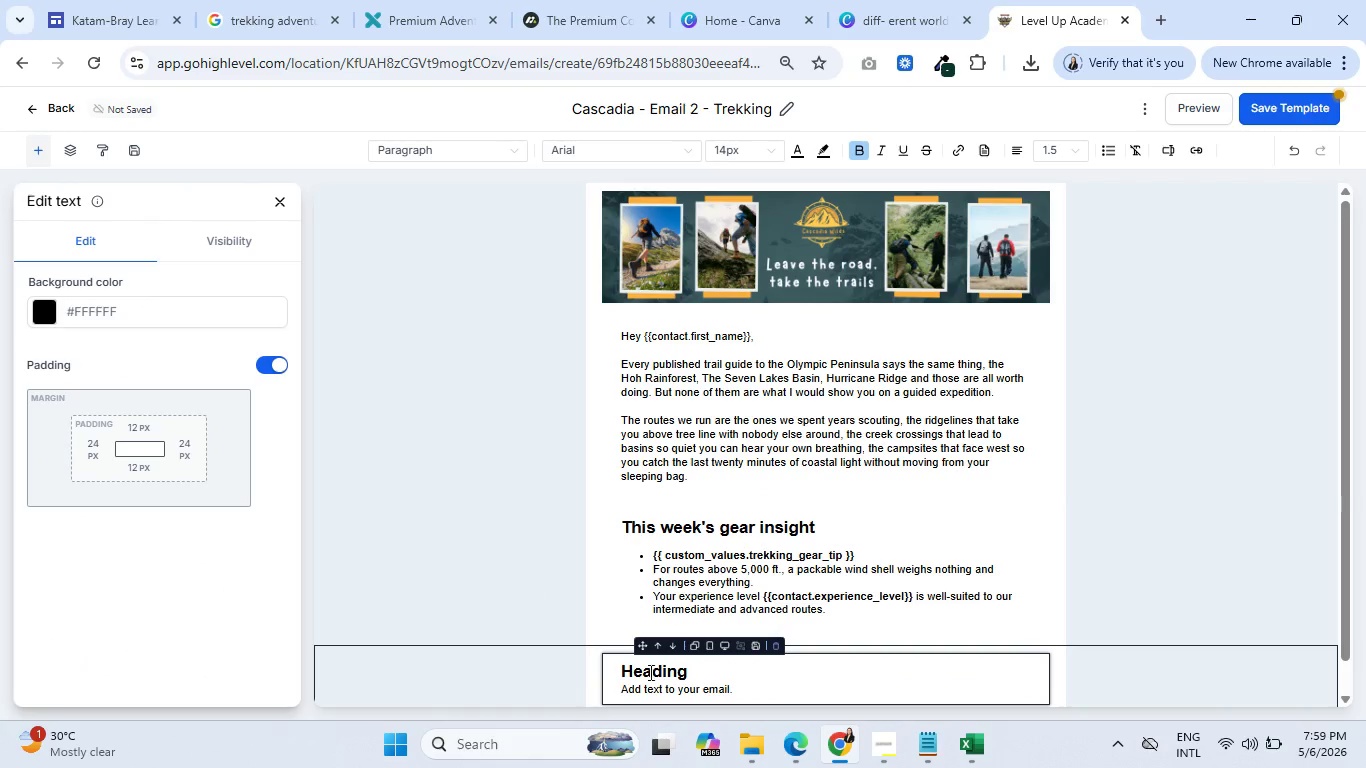 
left_click([649, 675])
 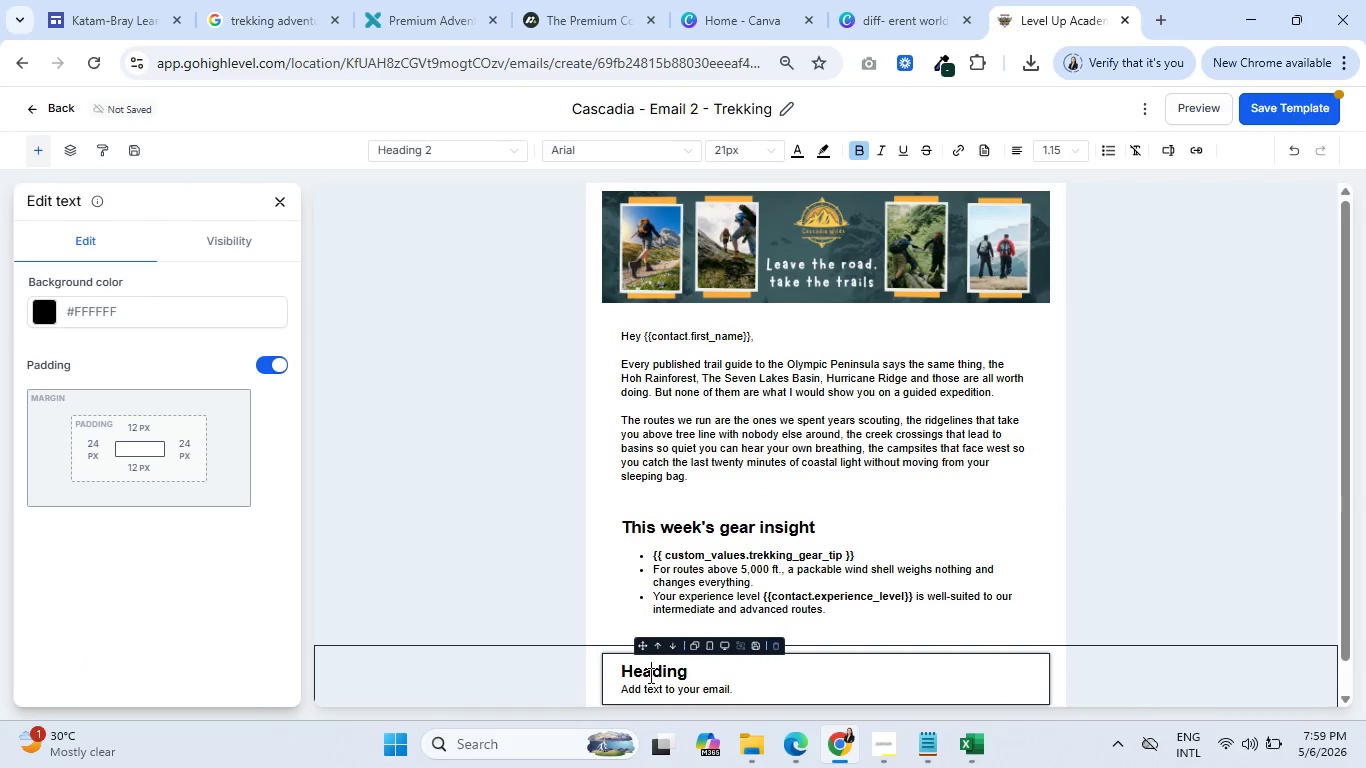 
key(Control+A)
 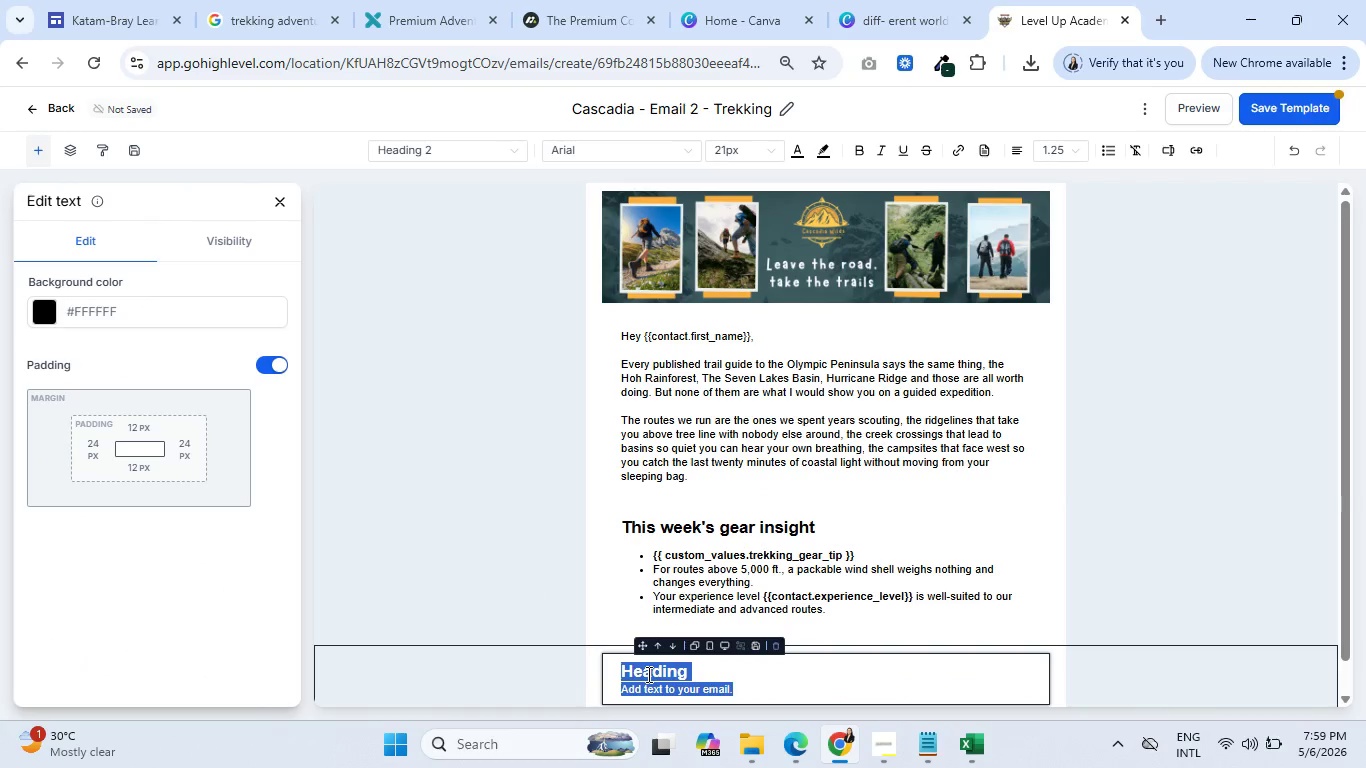 
type(We)
key(Backspace)
key(Backspace)
key(Backspace)
type(We run small groups like eight guests maximum because the wilderness we move )
 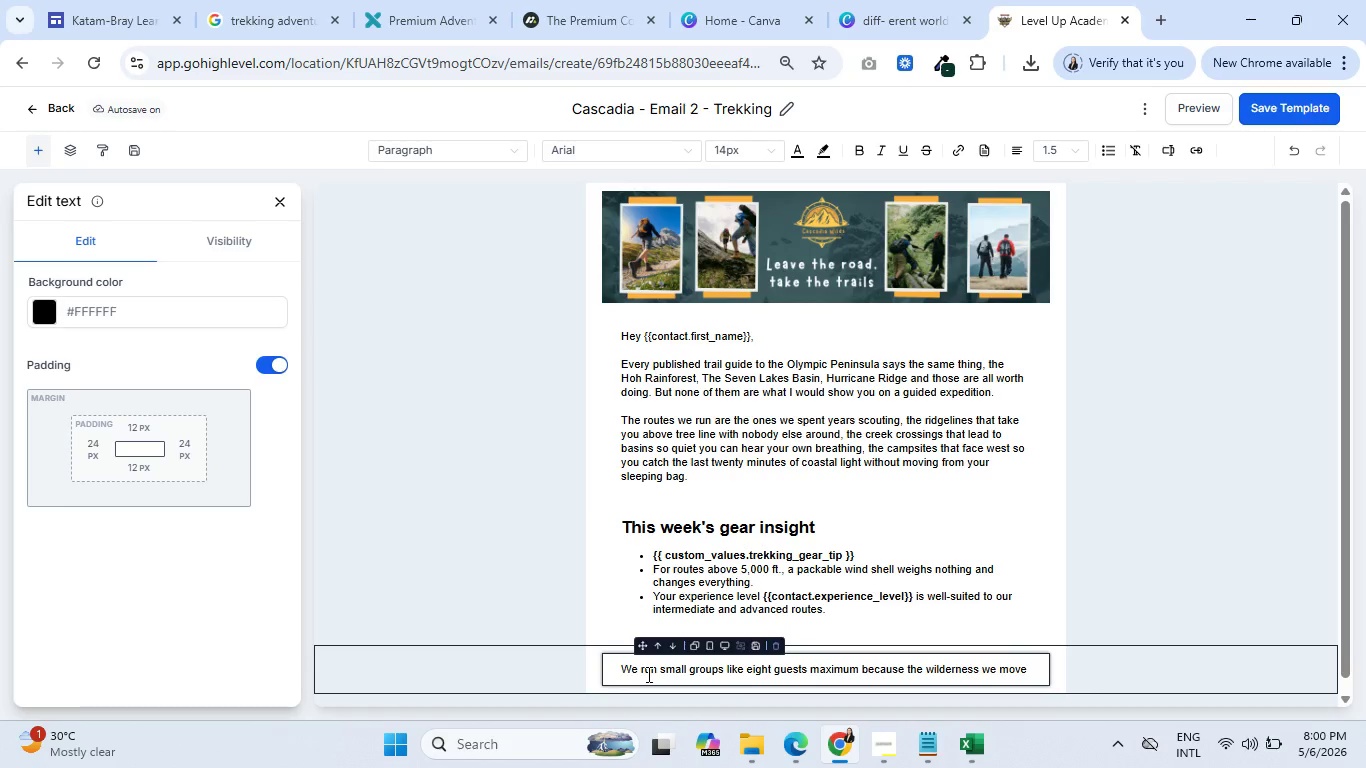 
wait(45.78)
 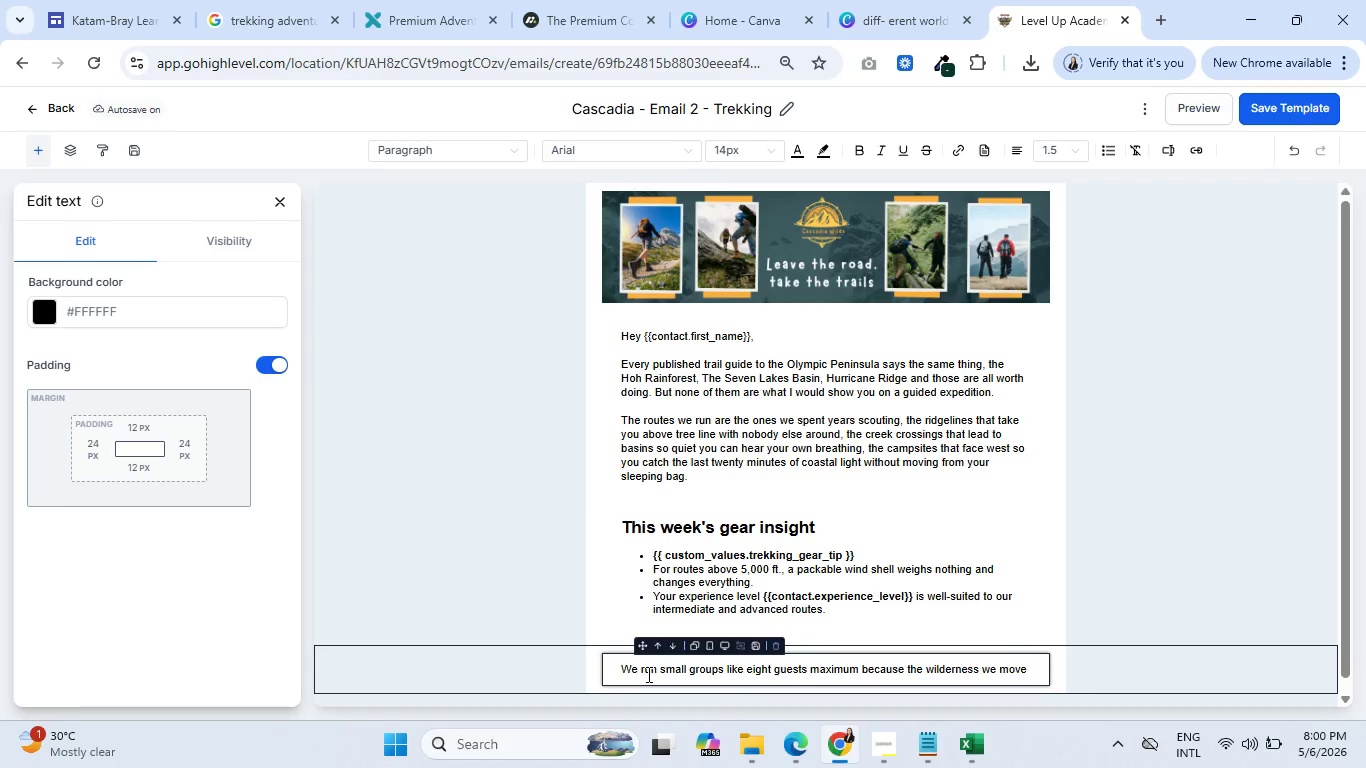 
type(through demands.)
 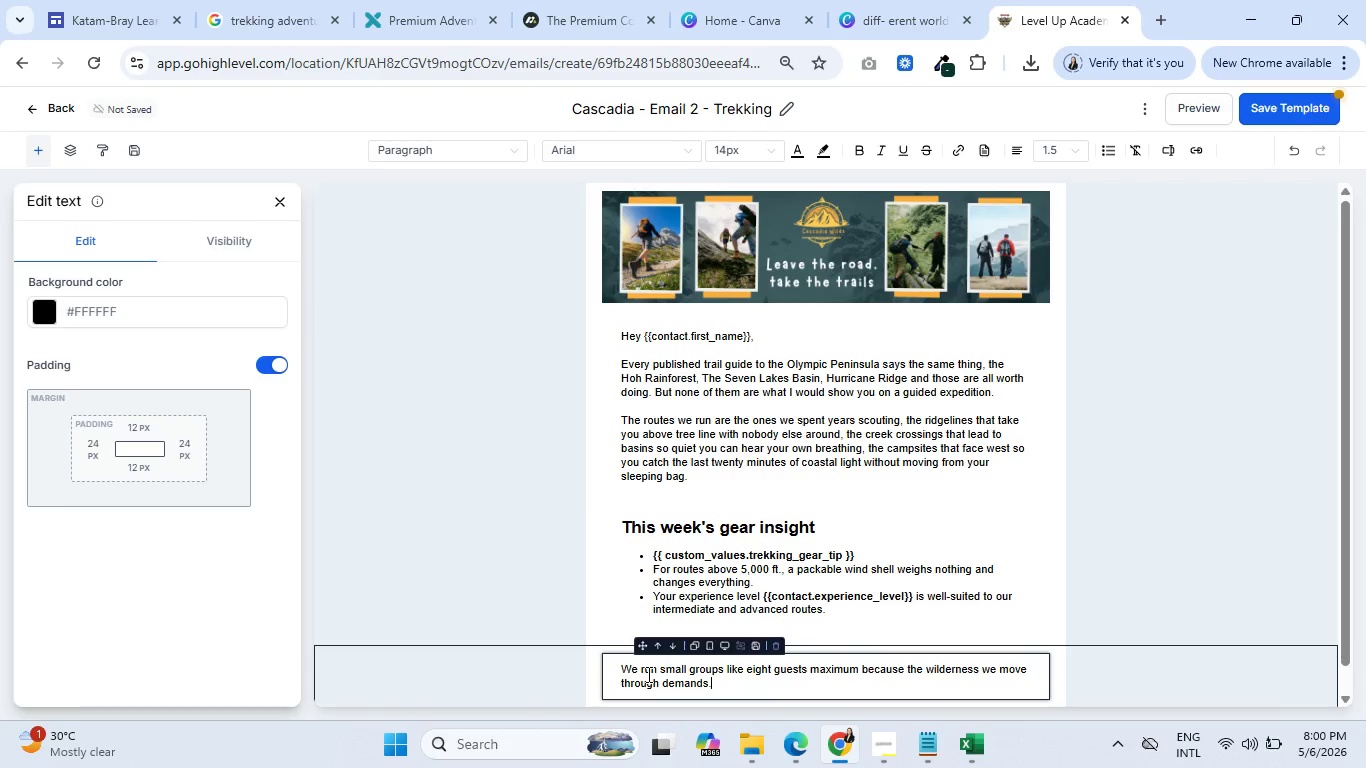 
type( Bigger groups miss things)
 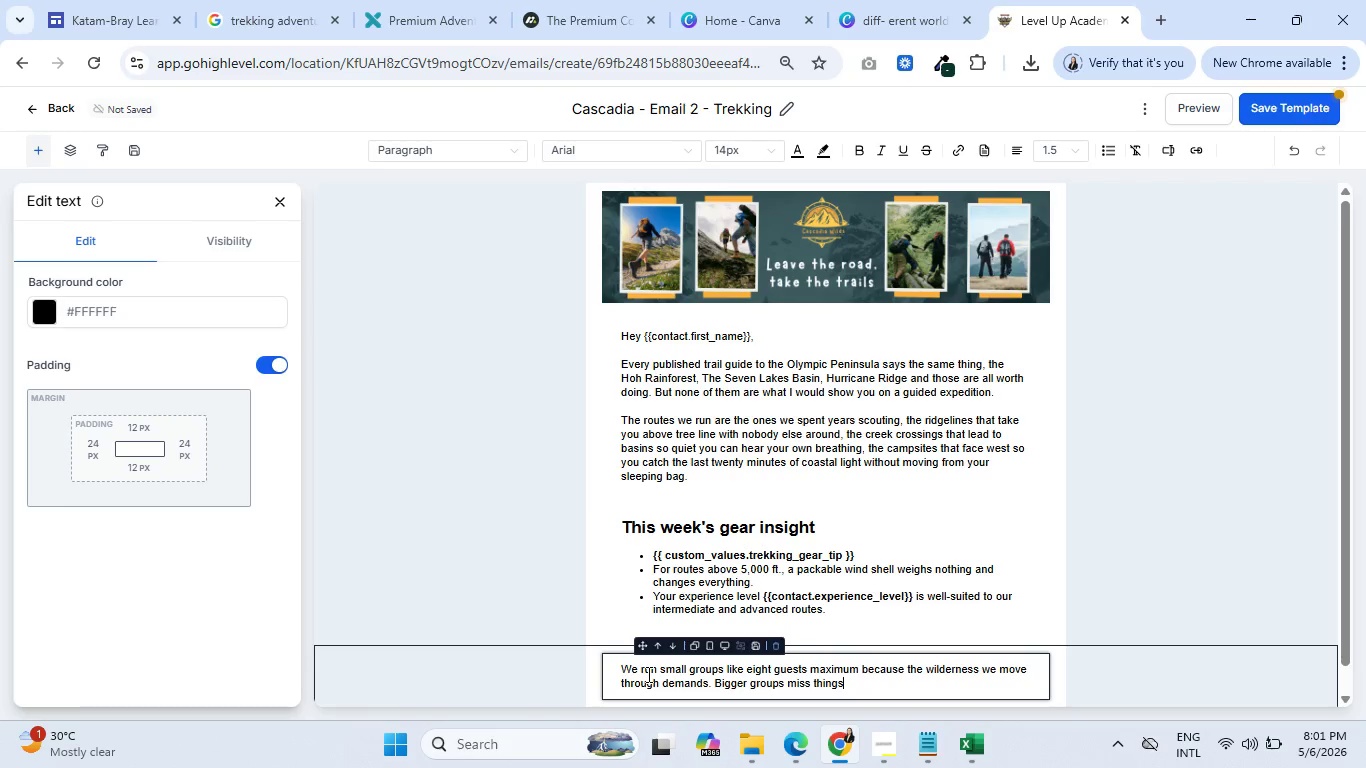 
type(, they )
 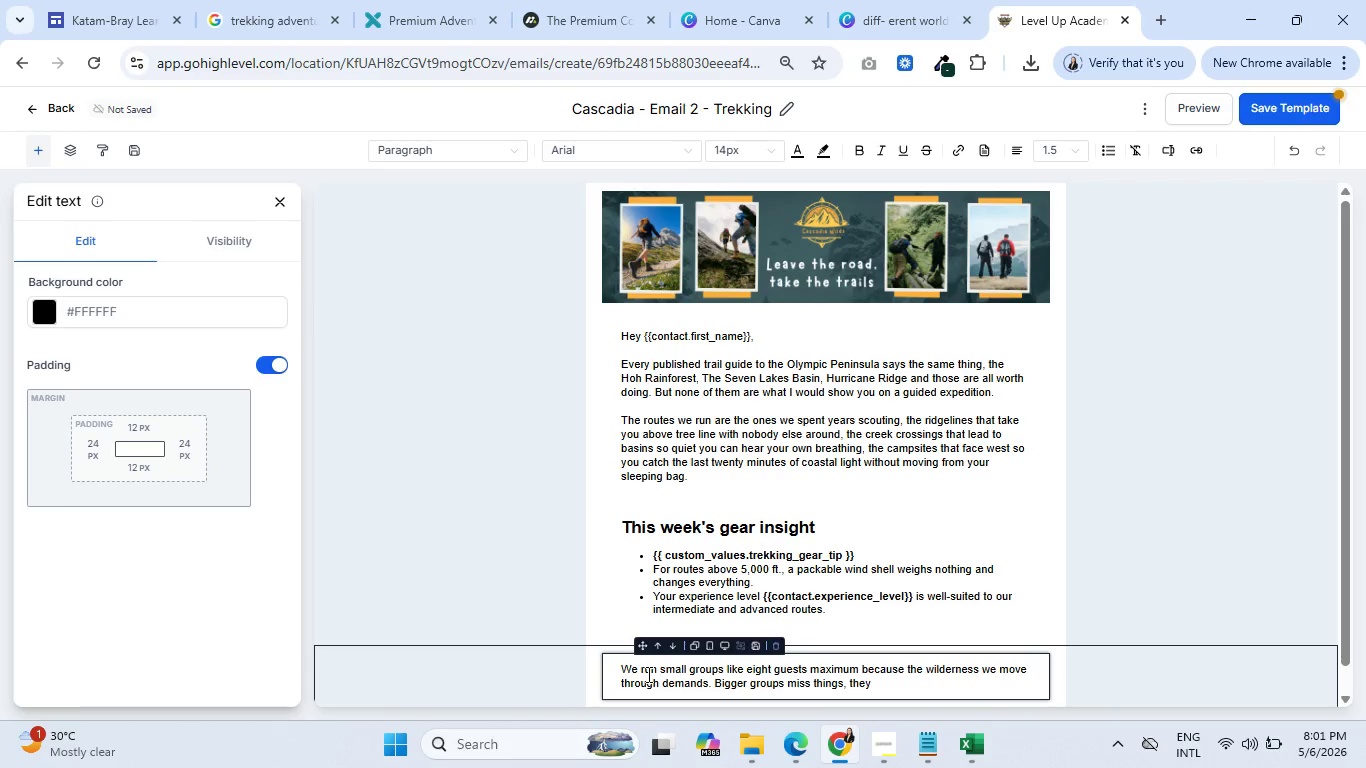 
wait(5.3)
 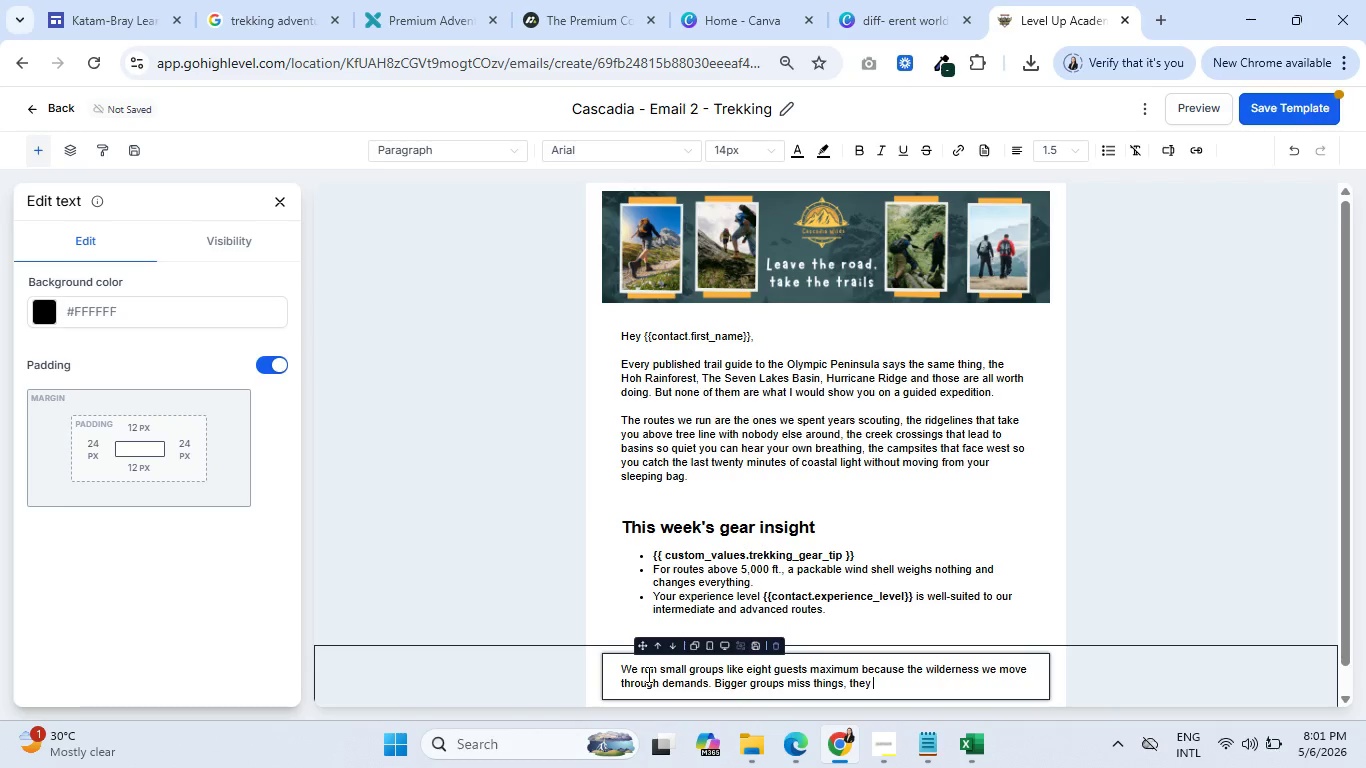 
key(Backspace)
key(Backspace)
key(Backspace)
key(Backspace)
key(Backspace)
type(they disty)
key(Backspace)
type(urb things.)
 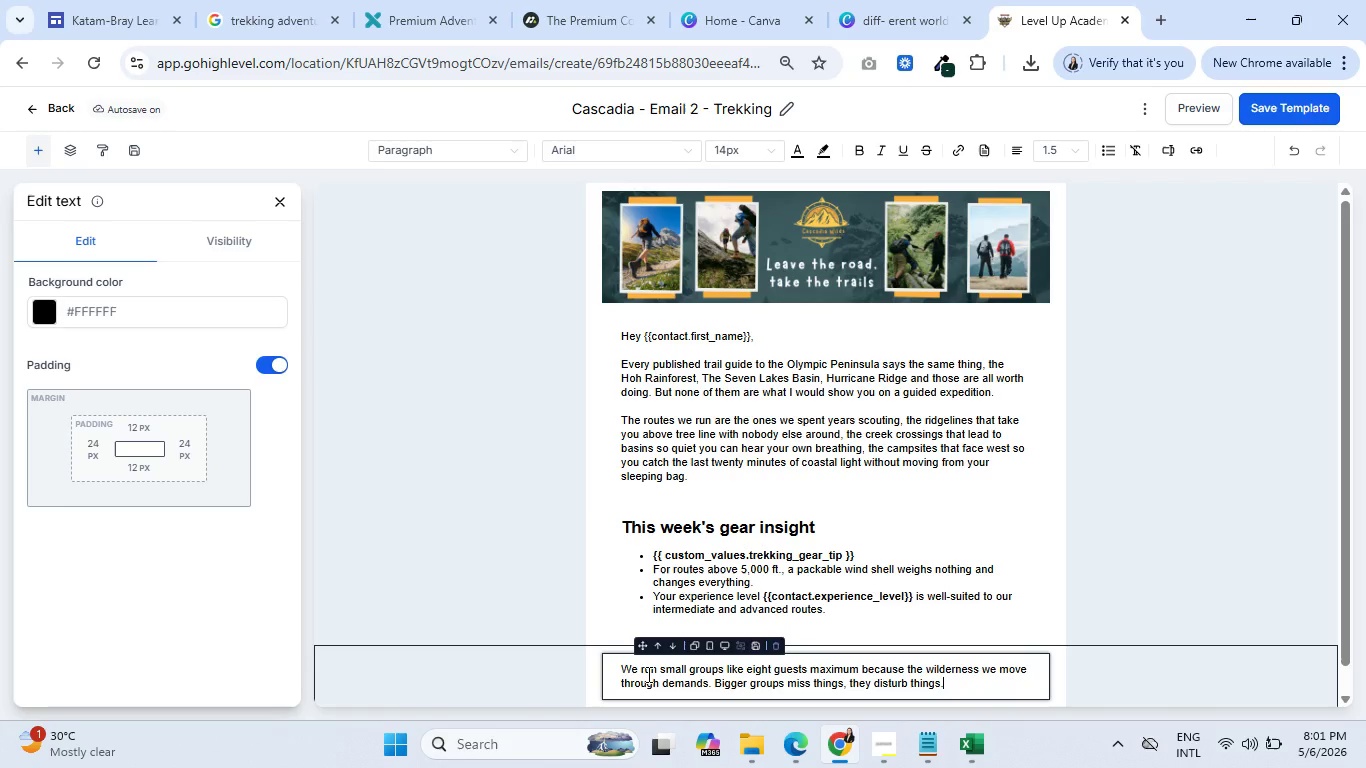 
wait(33.73)
 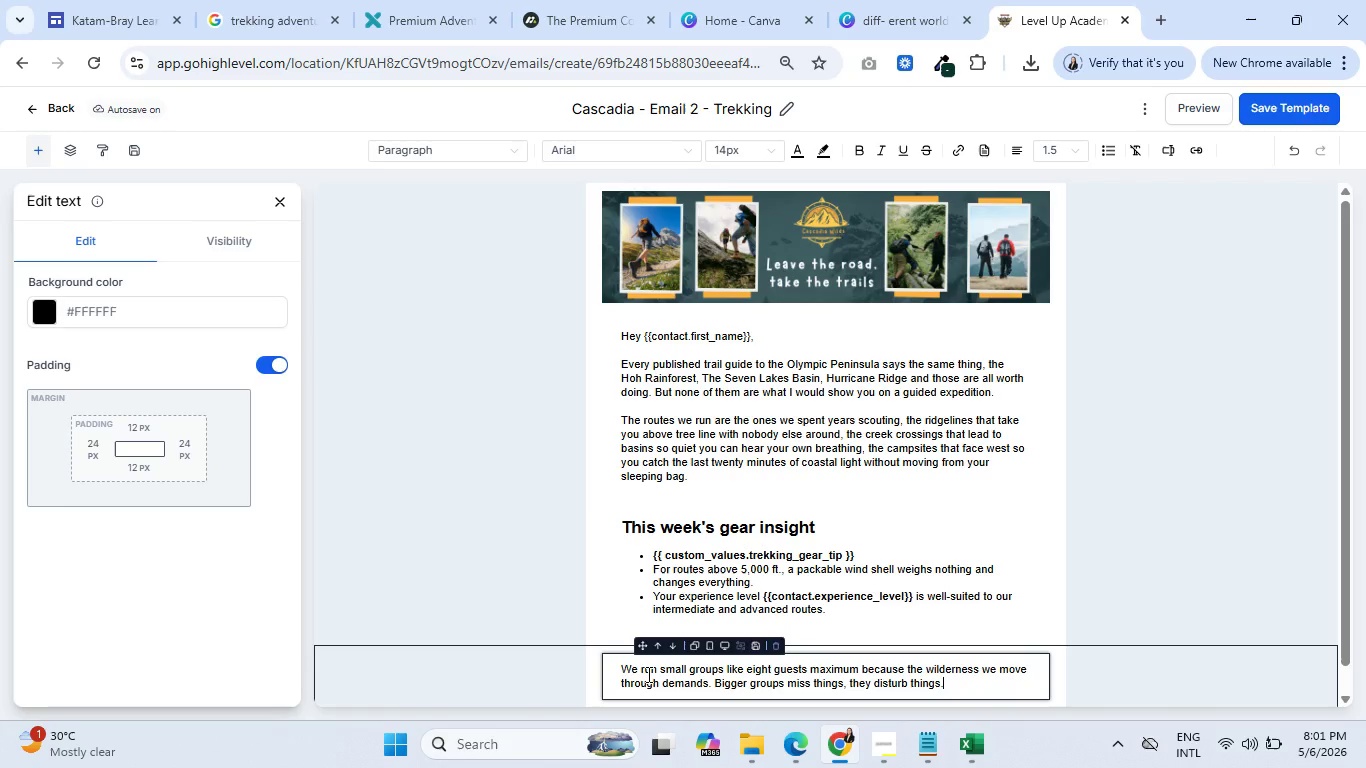 
type( They disturb things)
key(Backspace)
key(Backspace)
key(Backspace)
key(Backspace)
key(Backspace)
key(Backspace)
key(Backspace)
type(change the experience in ways )
 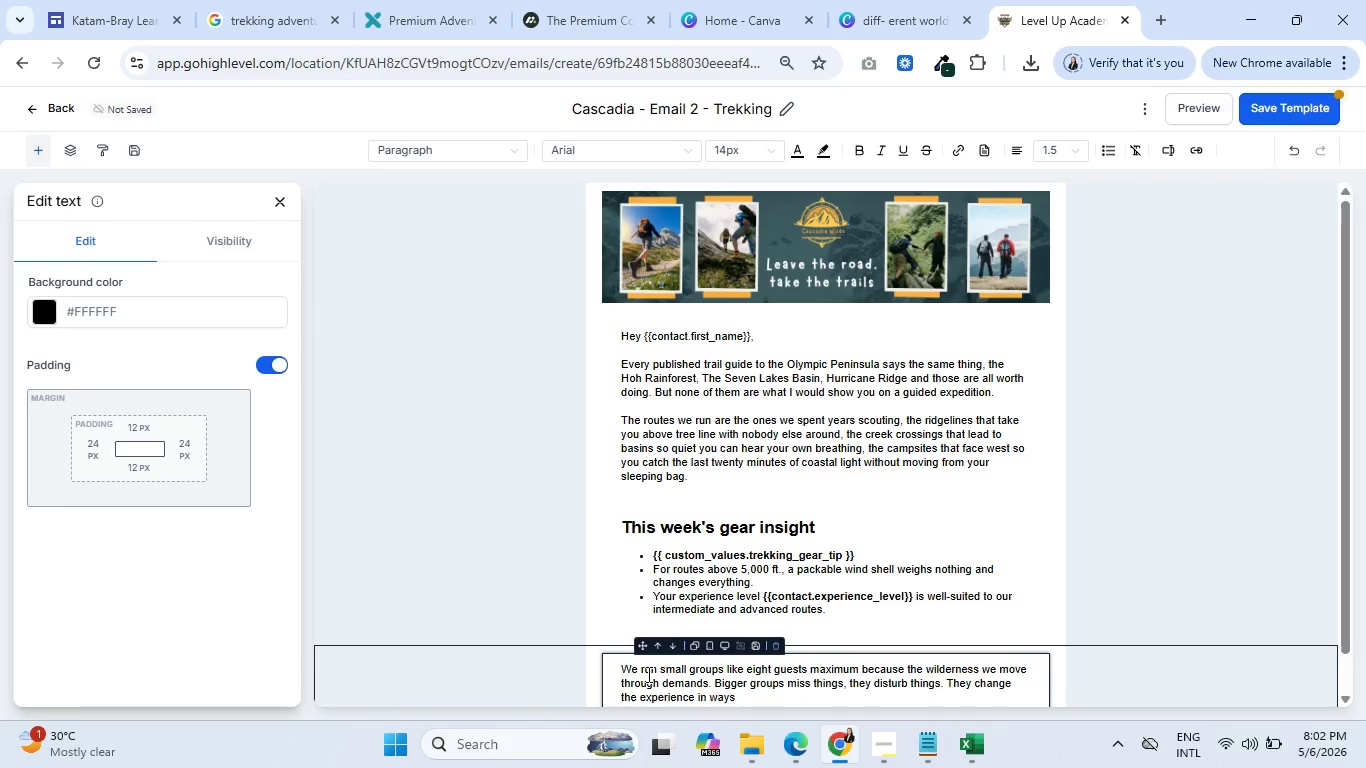 
scroll: coordinate [687, 568], scroll_direction: down, amount: 4.0
 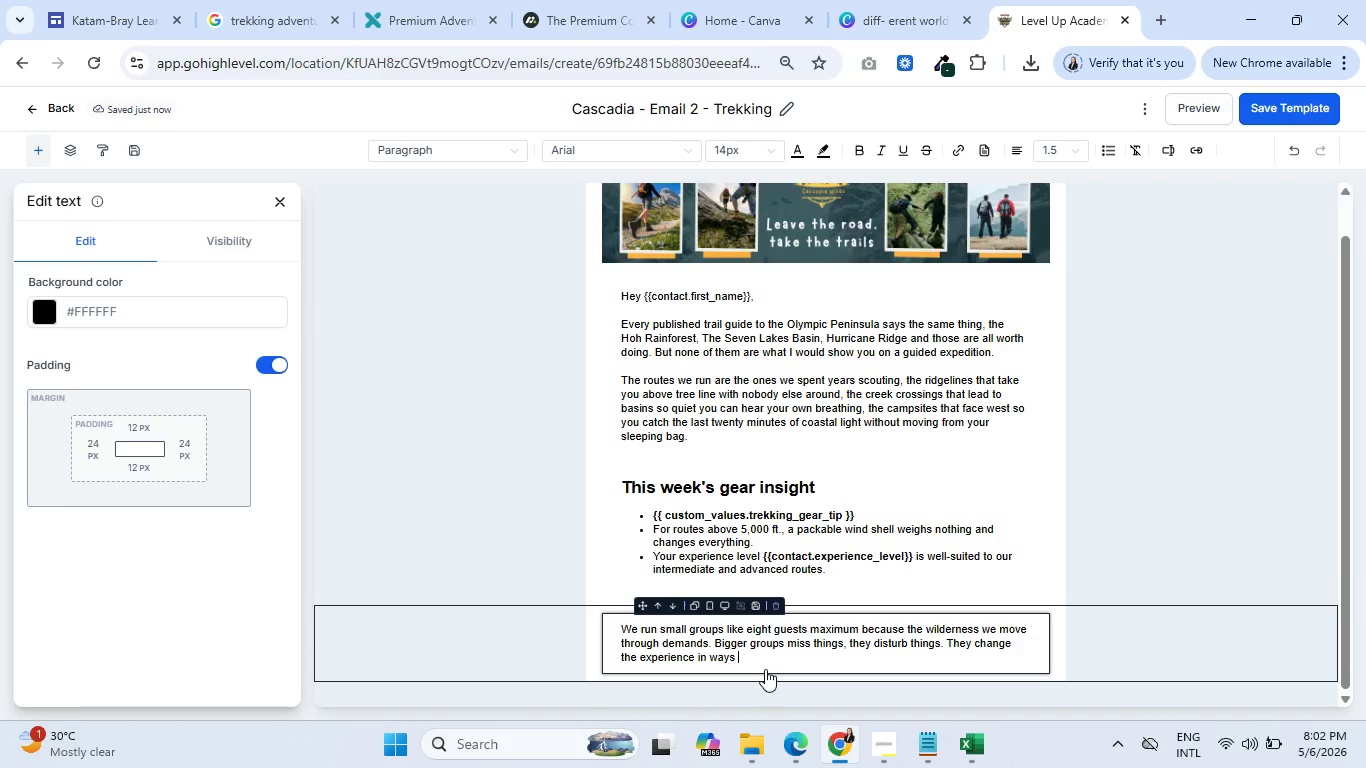 
wait(6.48)
 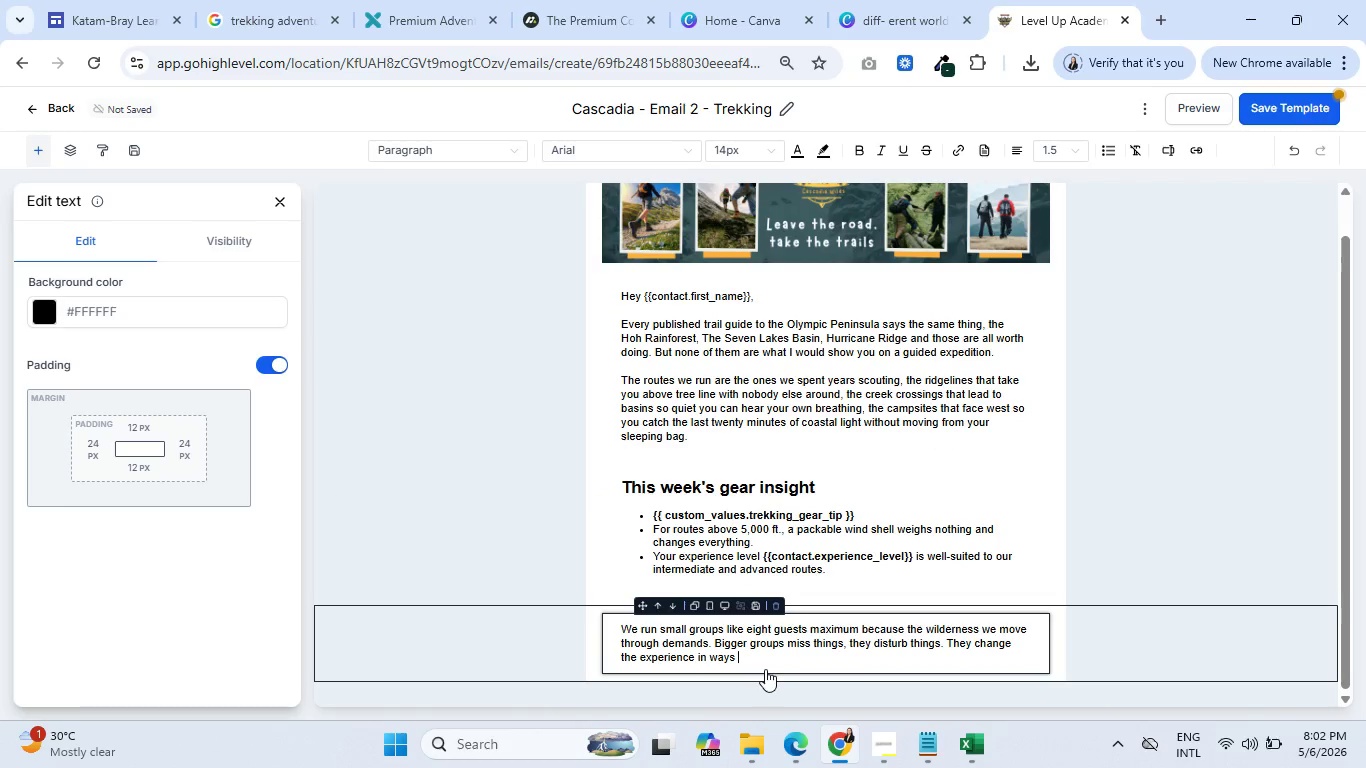 
type(that are g)
key(Backspace)
type(hard to explain until you have done both)
 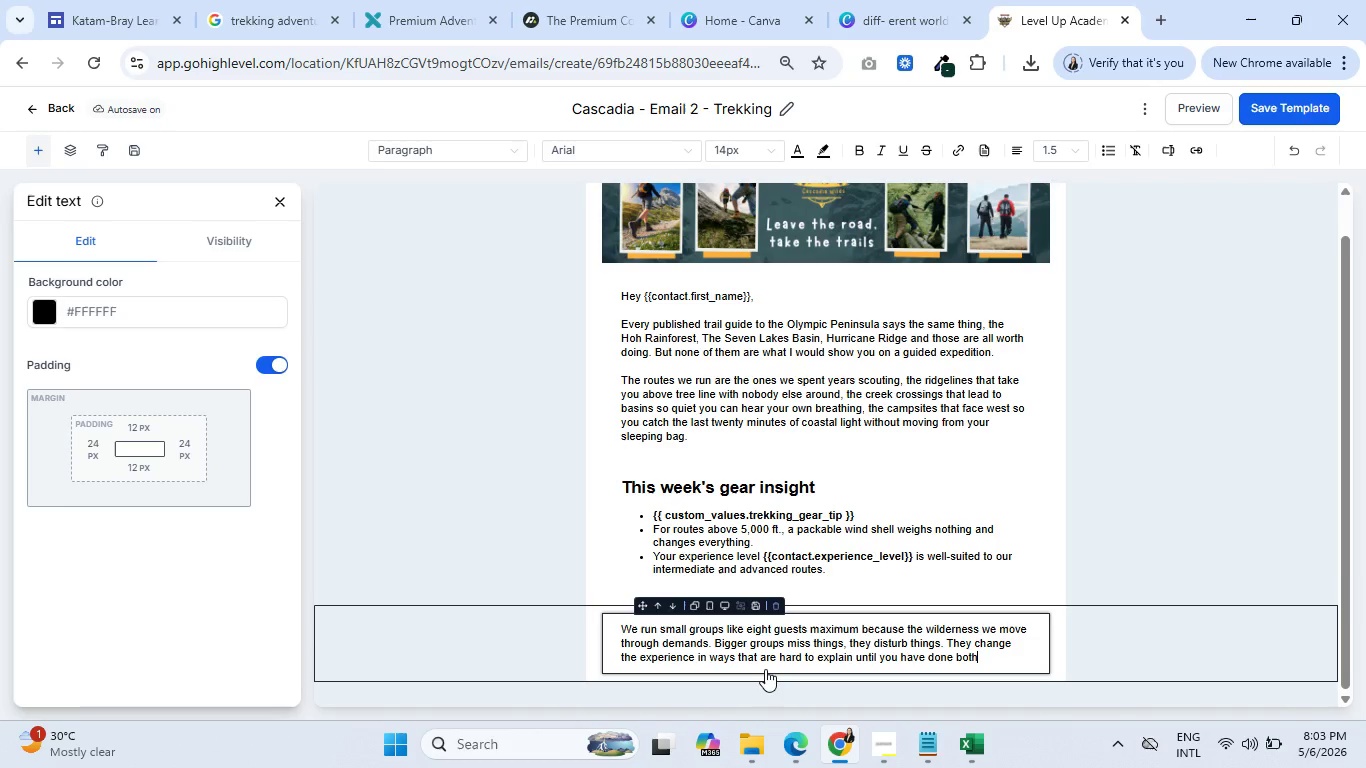 
wait(20.11)
 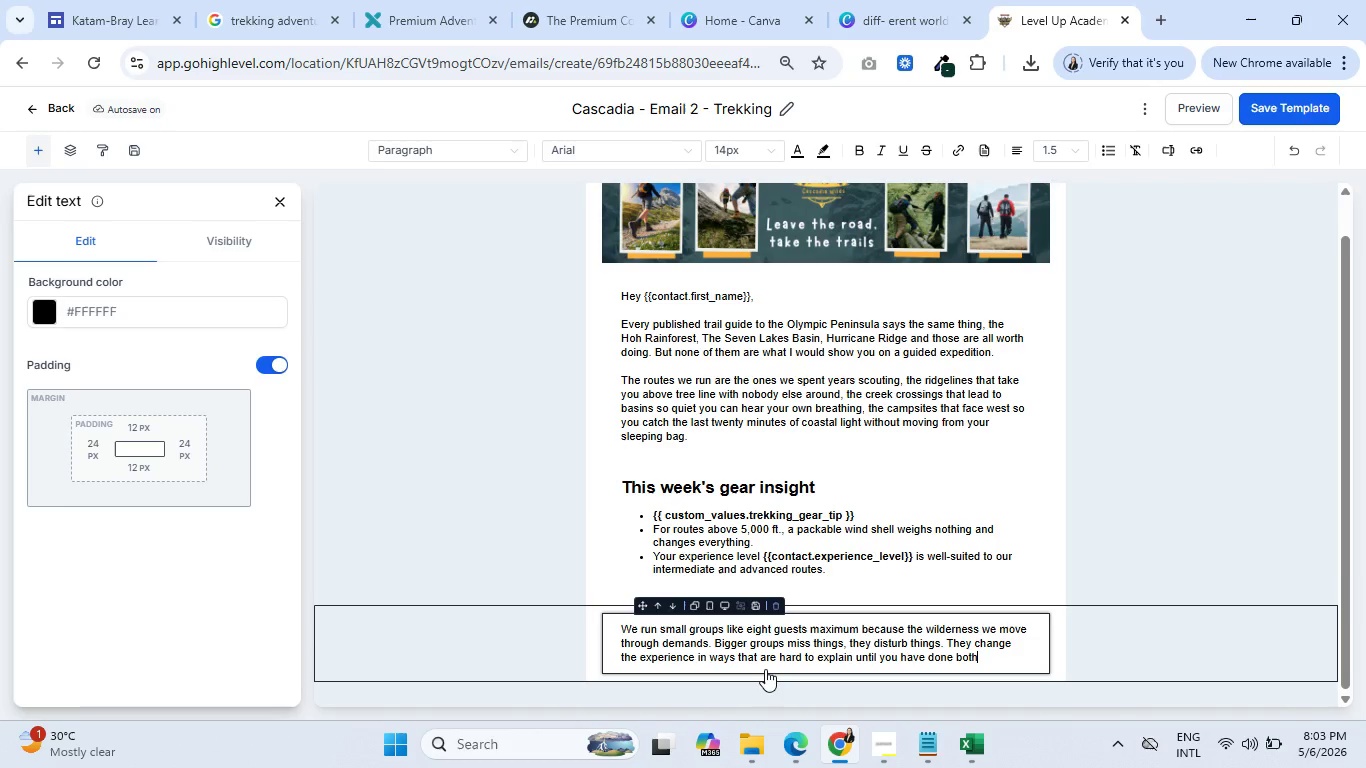 
key(Period)
 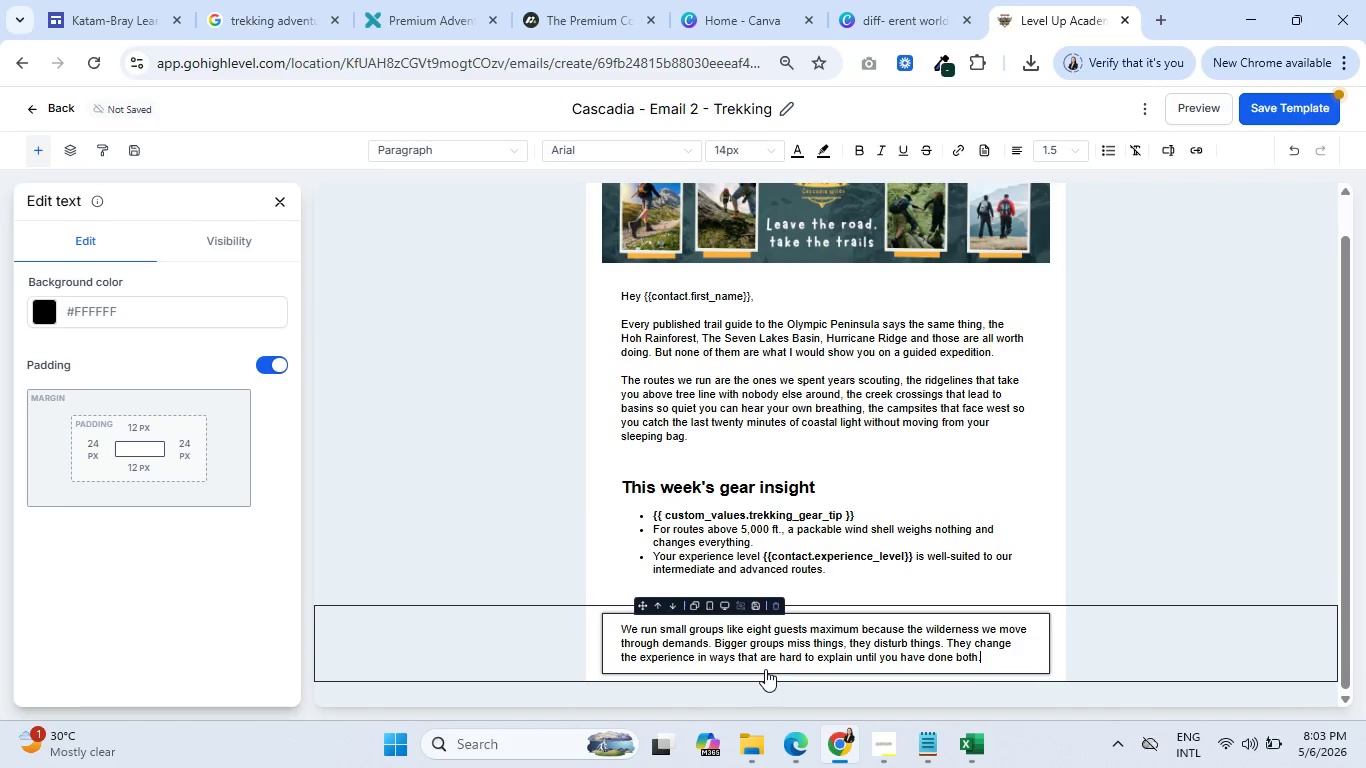 
key(Enter)
 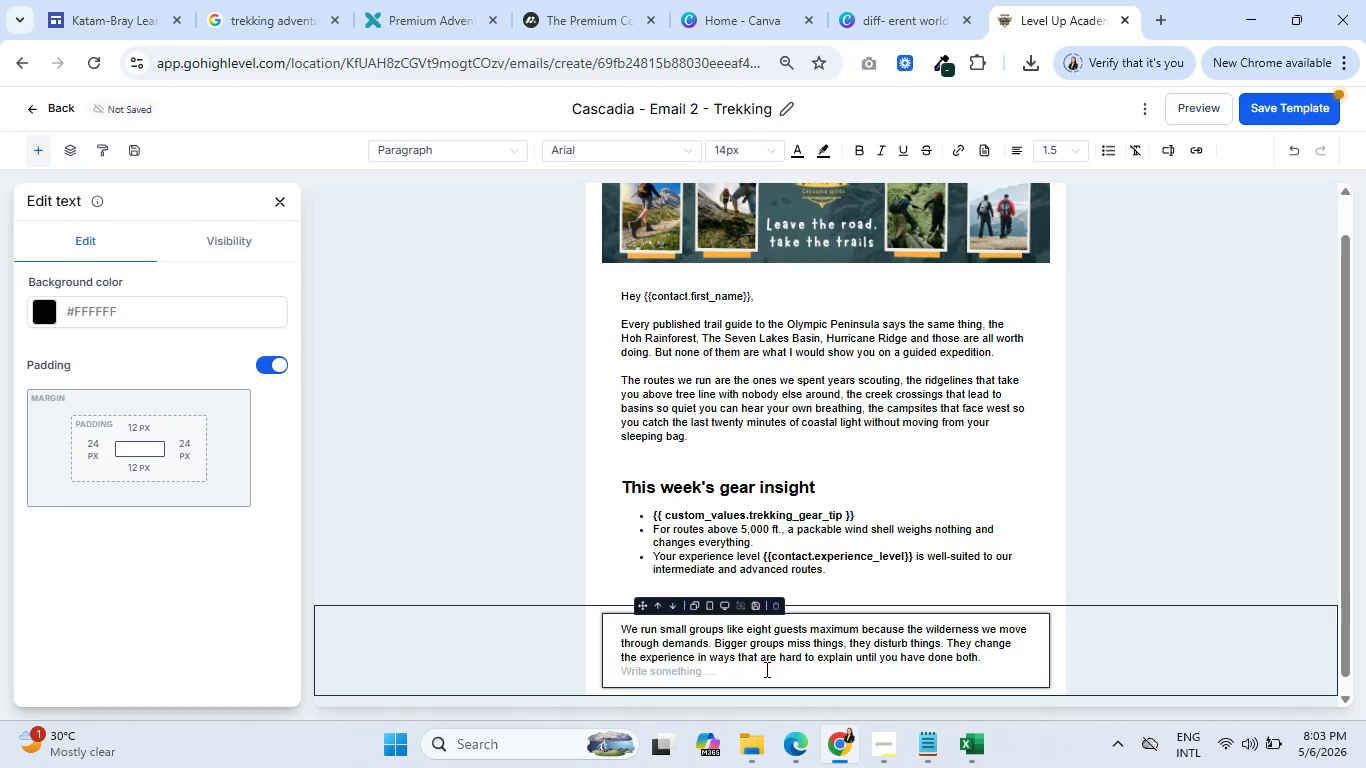 
key(Enter)
 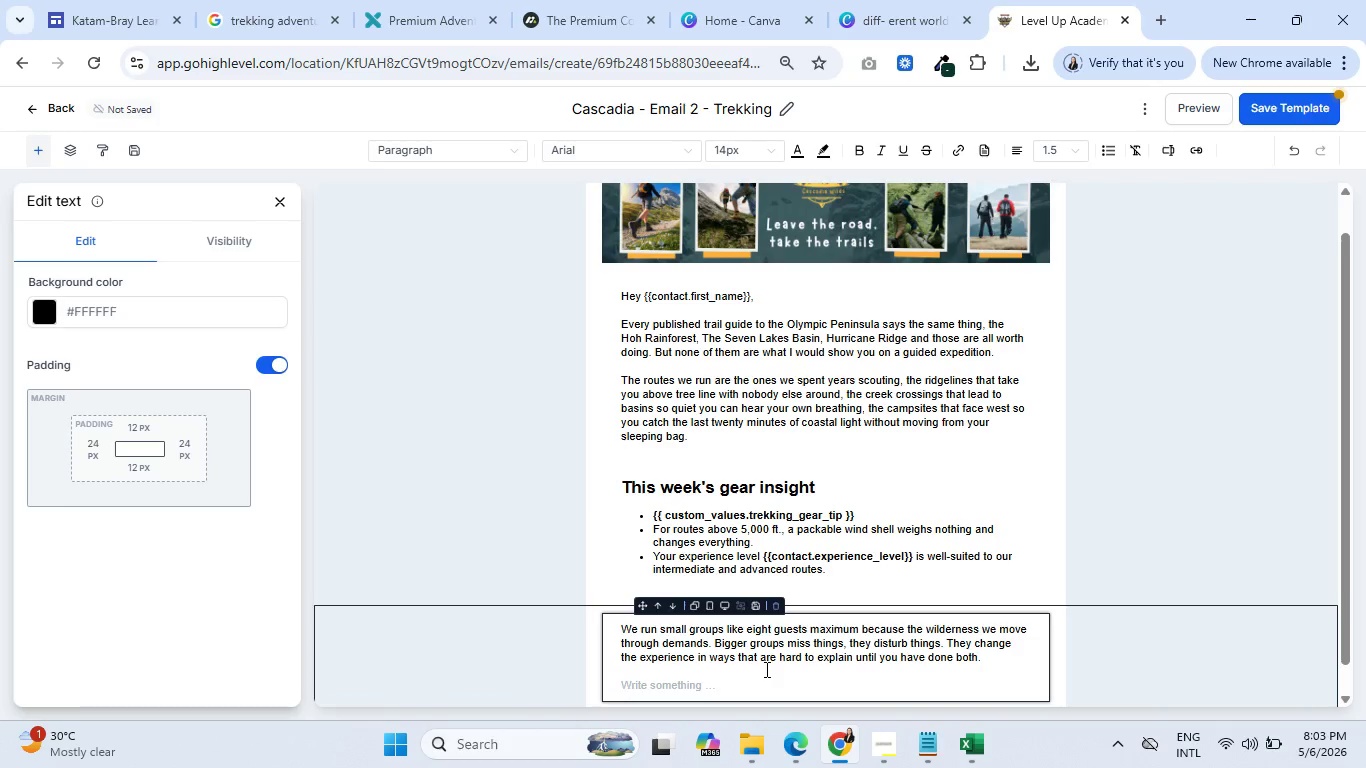 
type(The )
 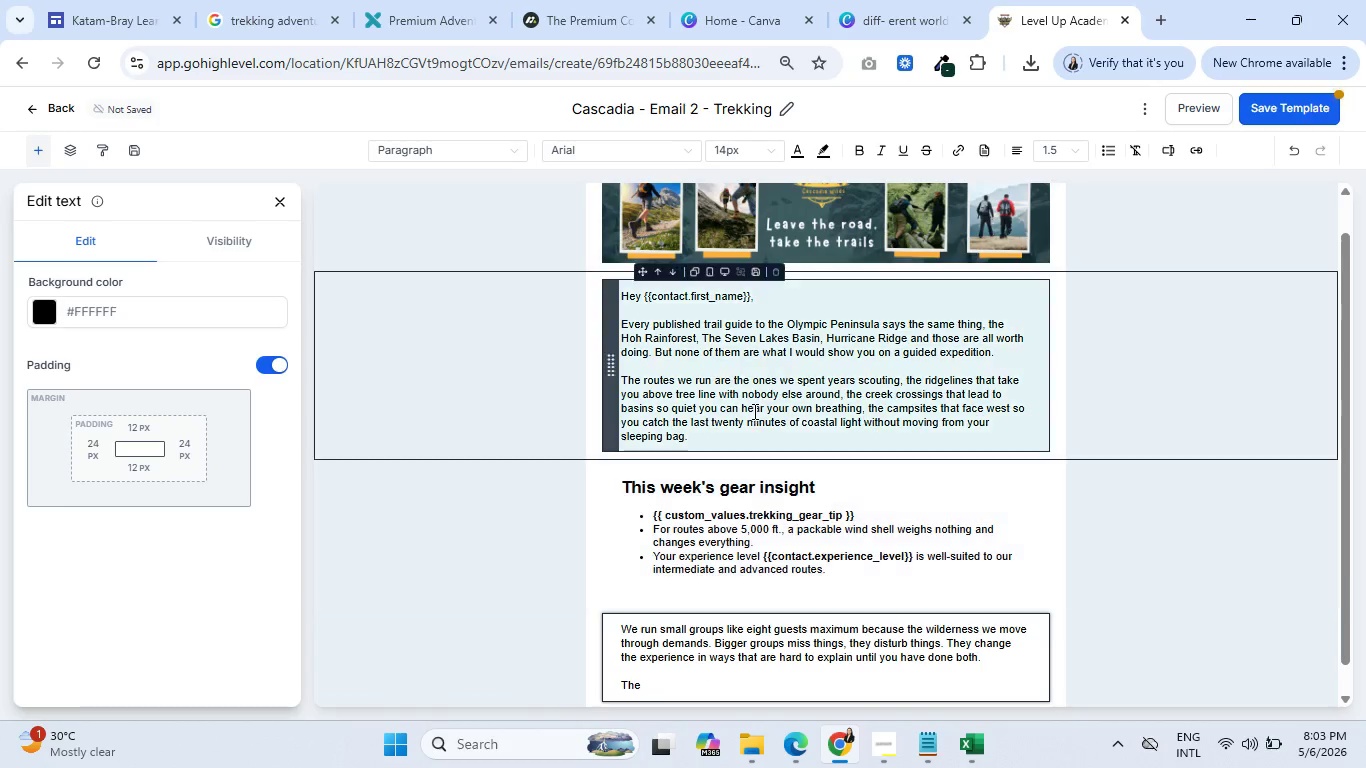 
scroll: coordinate [821, 411], scroll_direction: down, amount: 2.0
 